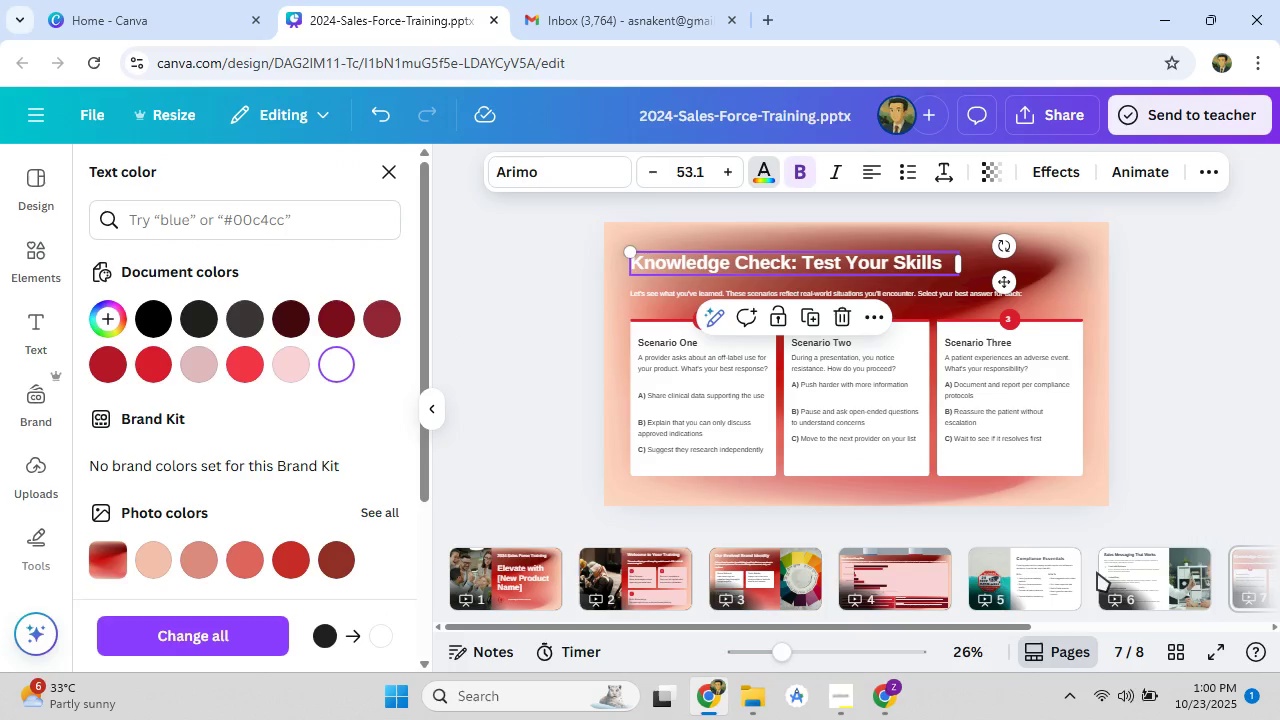 
left_click([1120, 566])
 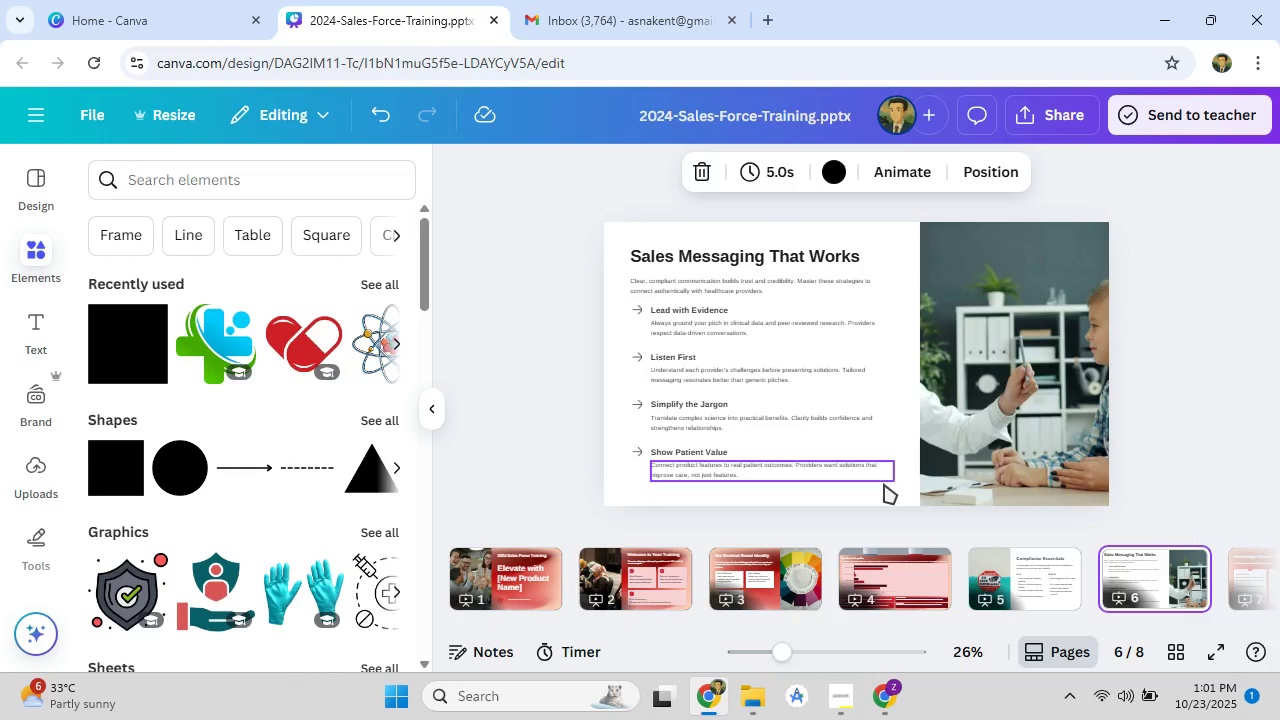 
left_click([884, 491])
 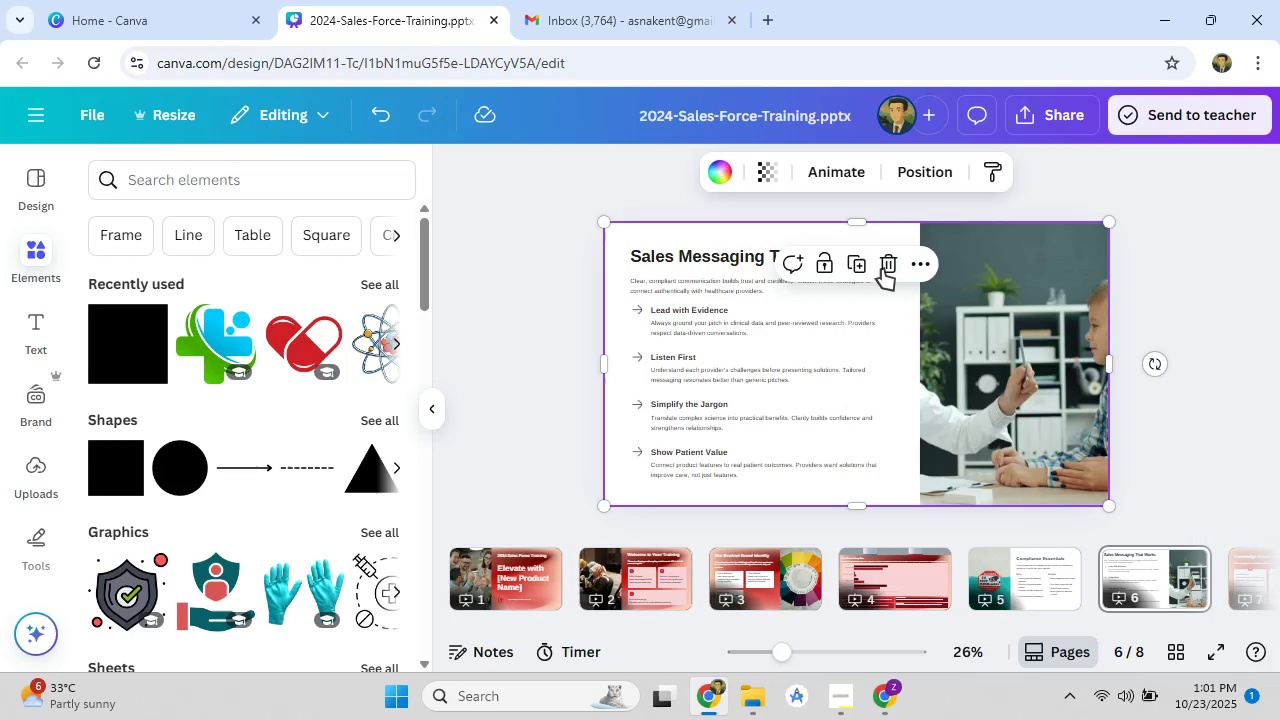 
left_click([888, 275])
 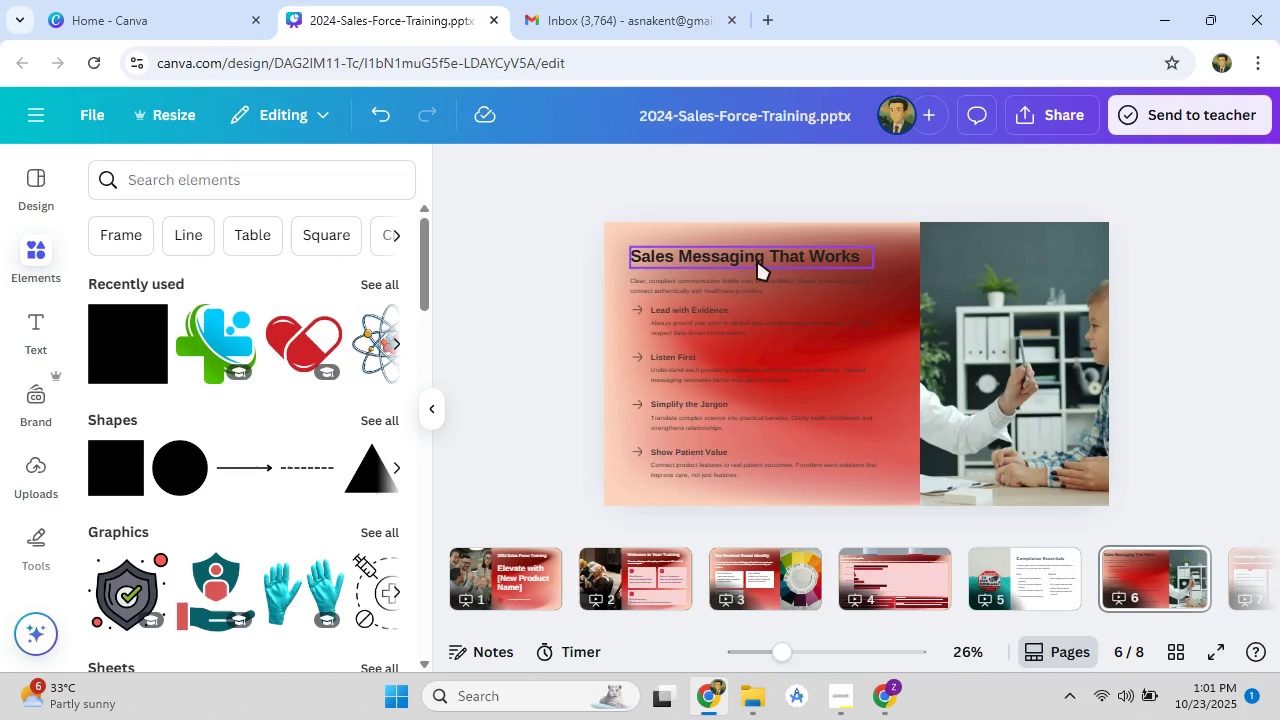 
left_click([757, 261])
 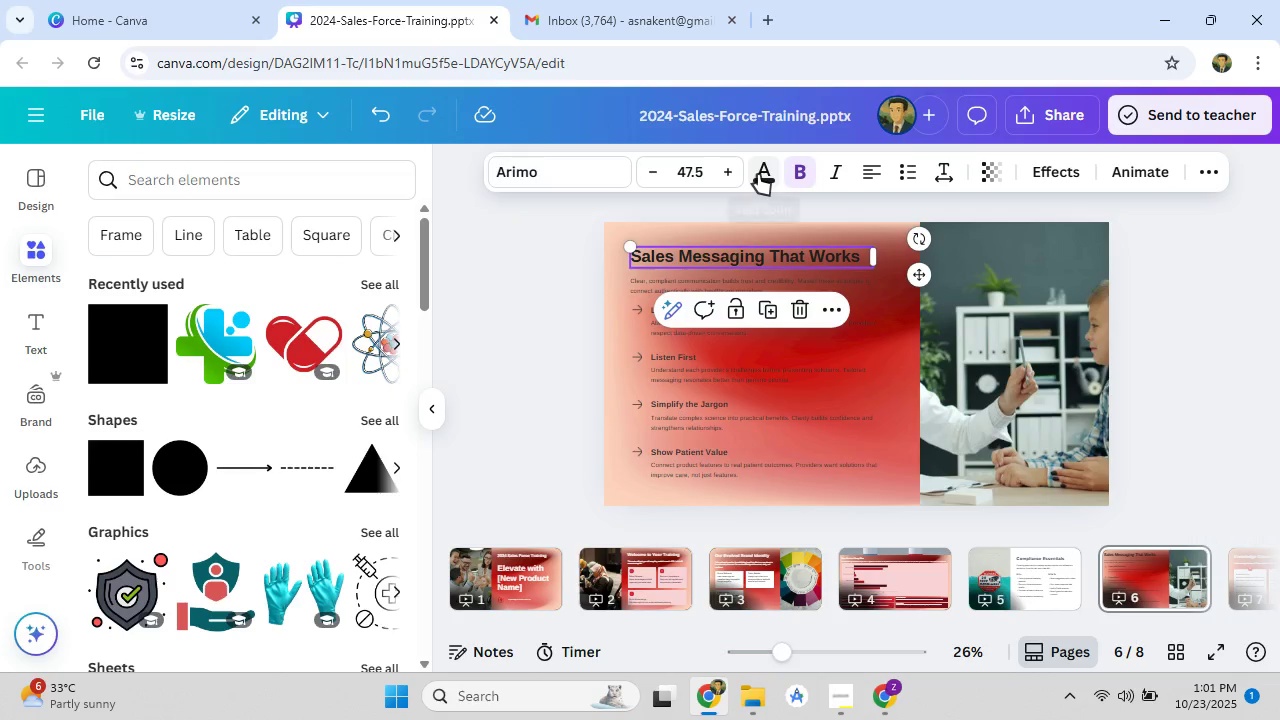 
left_click([758, 174])
 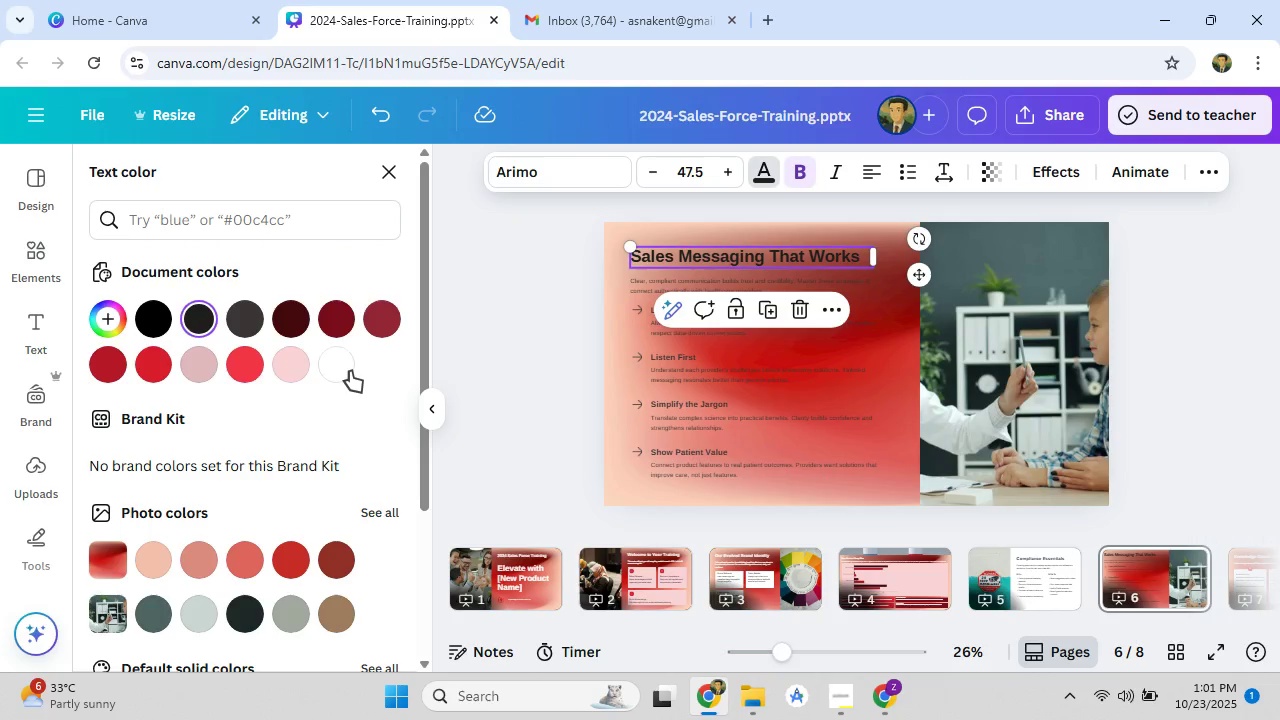 
left_click([349, 371])
 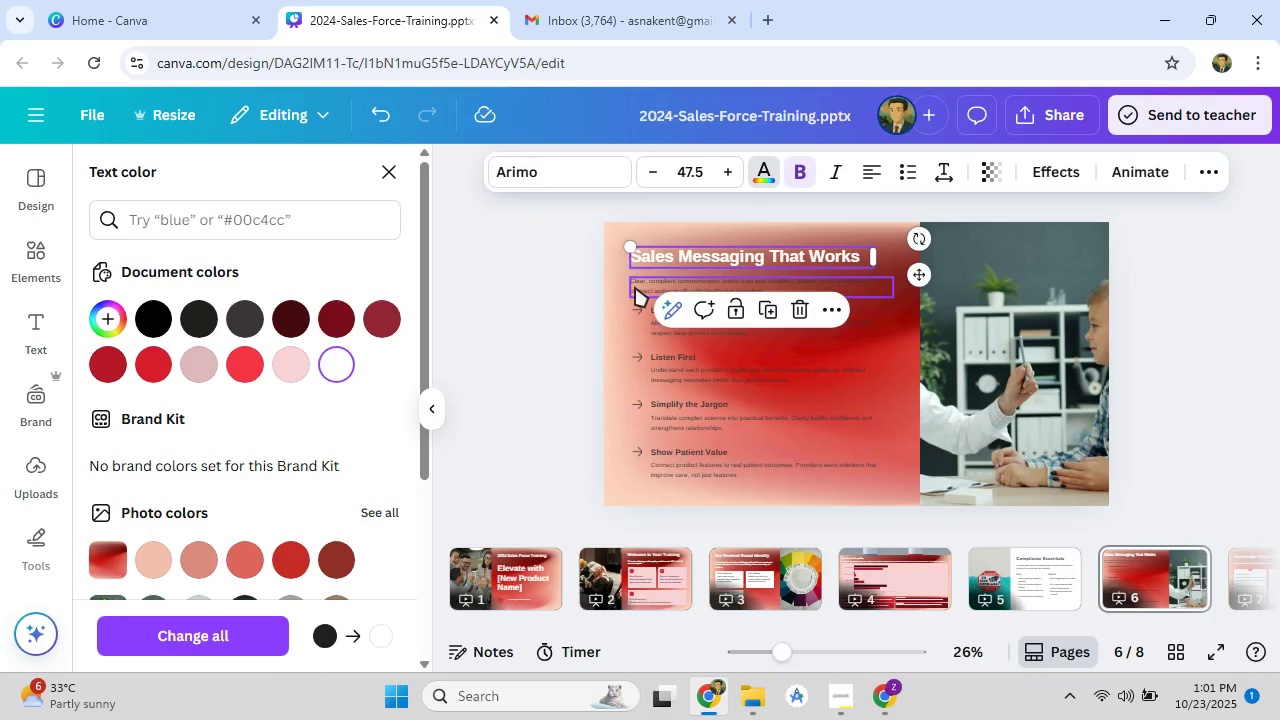 
left_click([635, 287])
 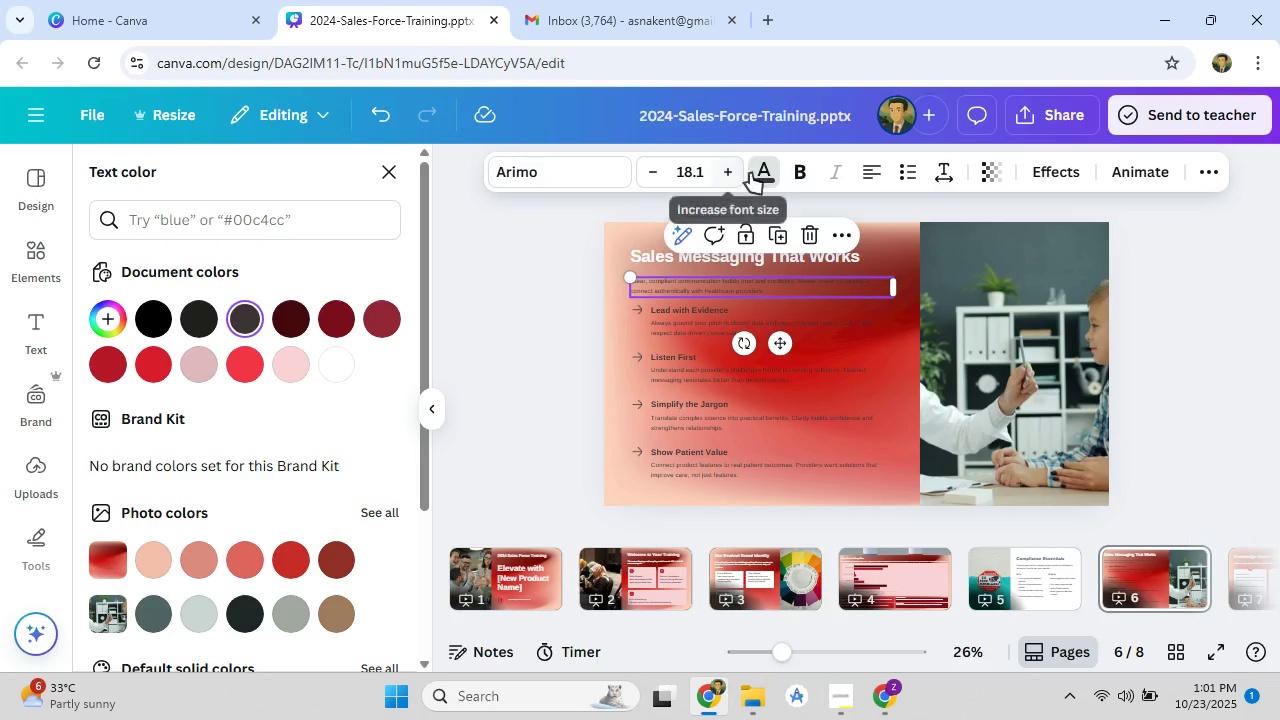 
left_click([753, 172])
 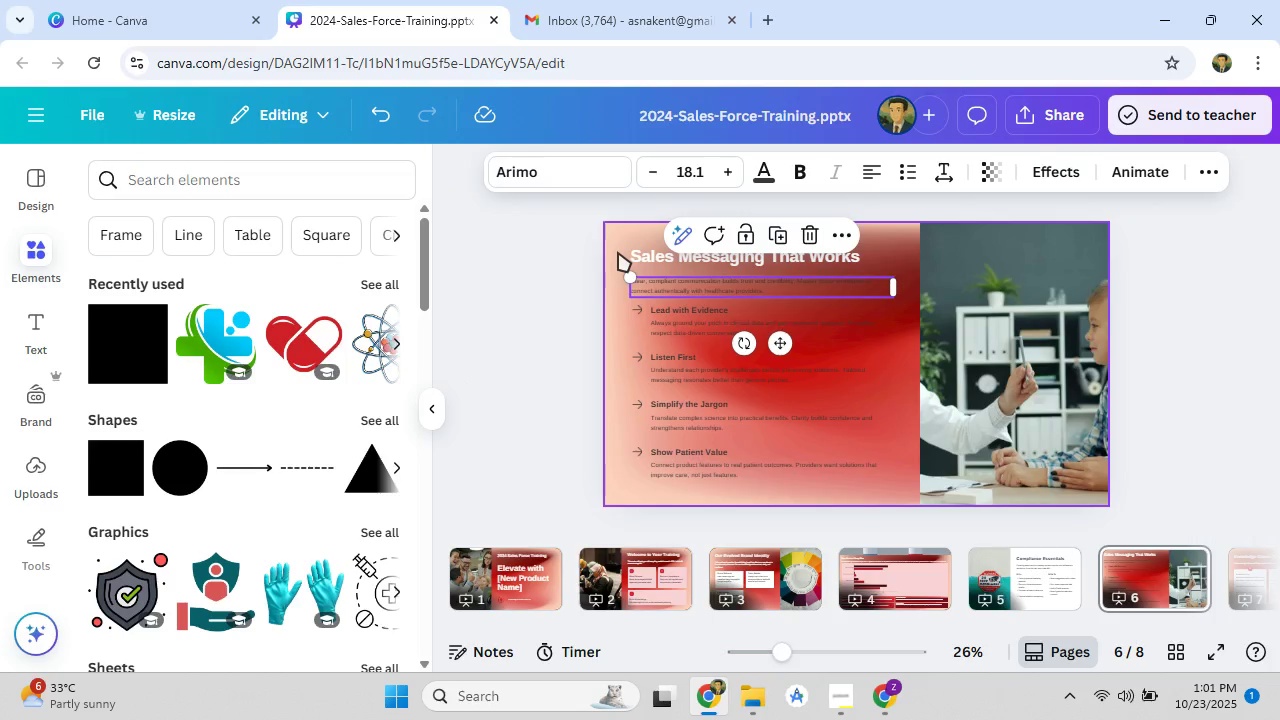 
wait(5.83)
 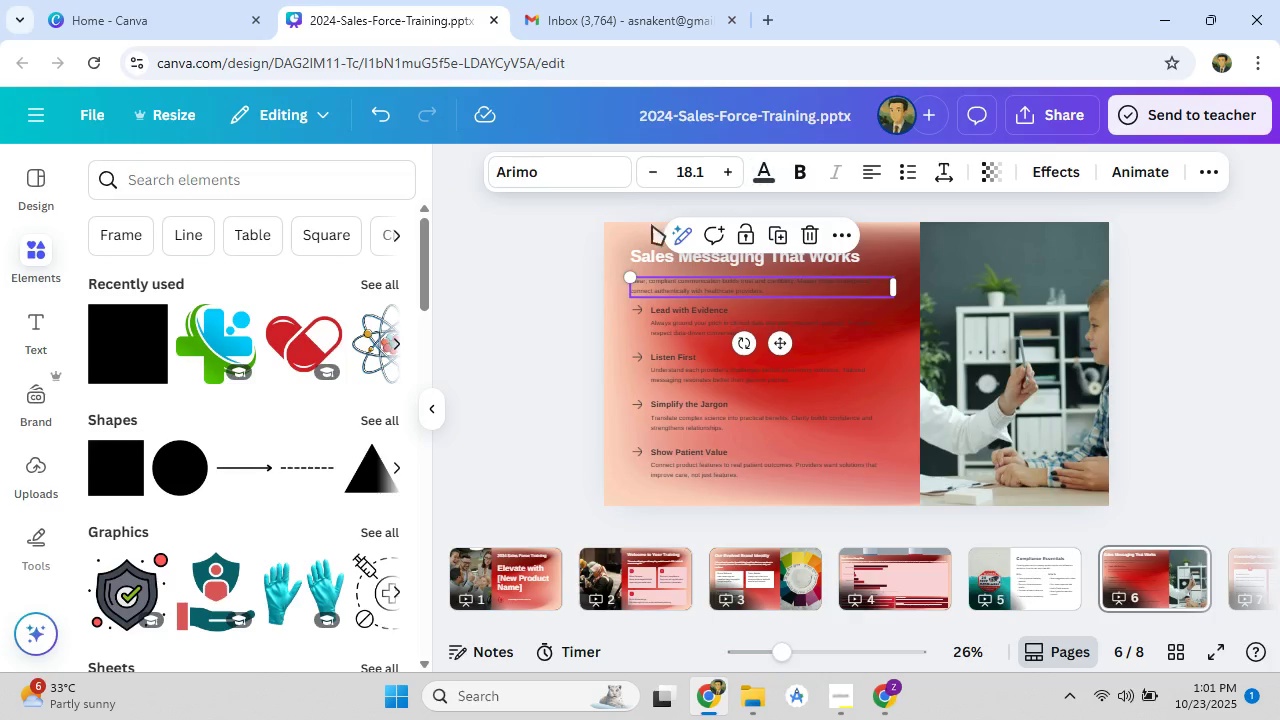 
left_click([766, 174])
 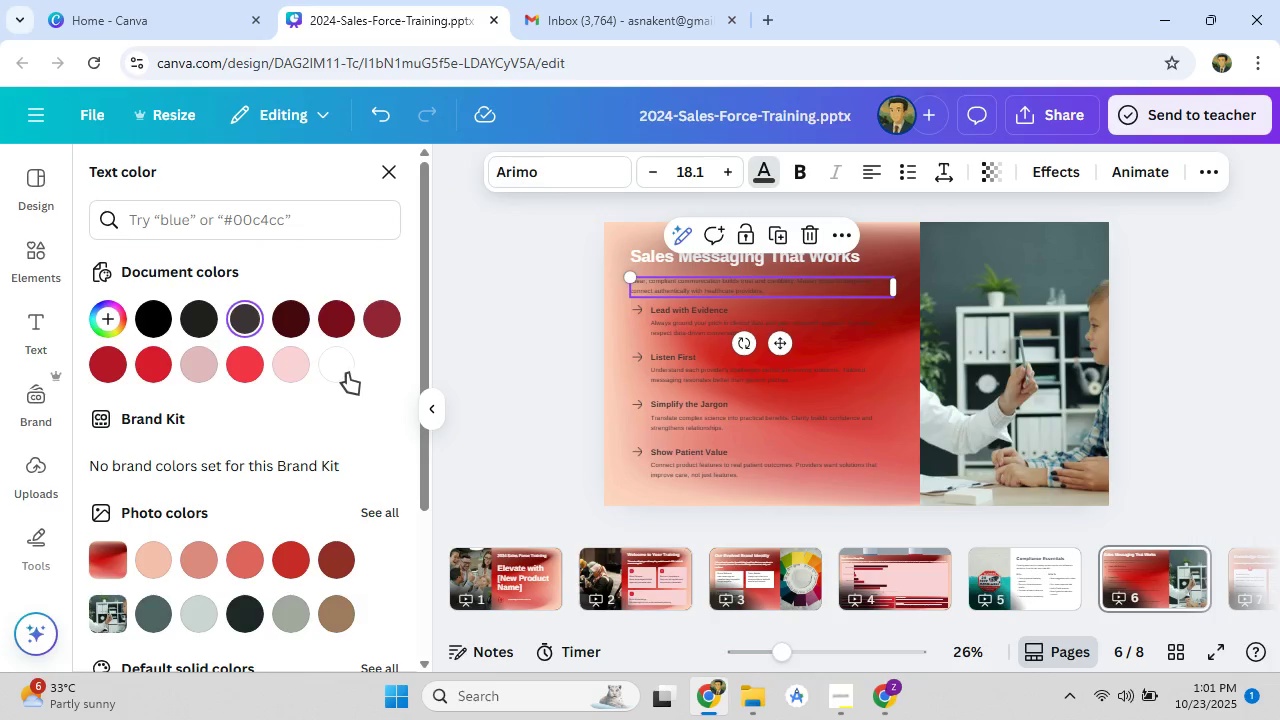 
left_click([345, 373])
 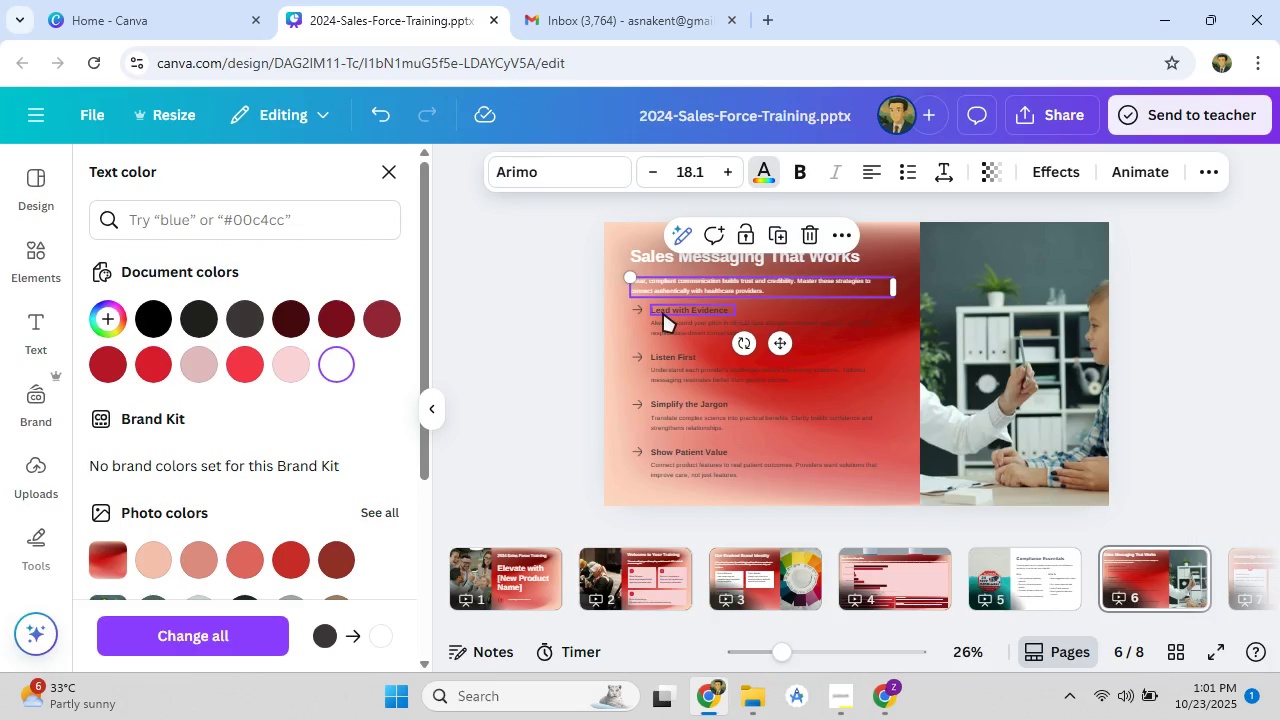 
left_click([663, 313])
 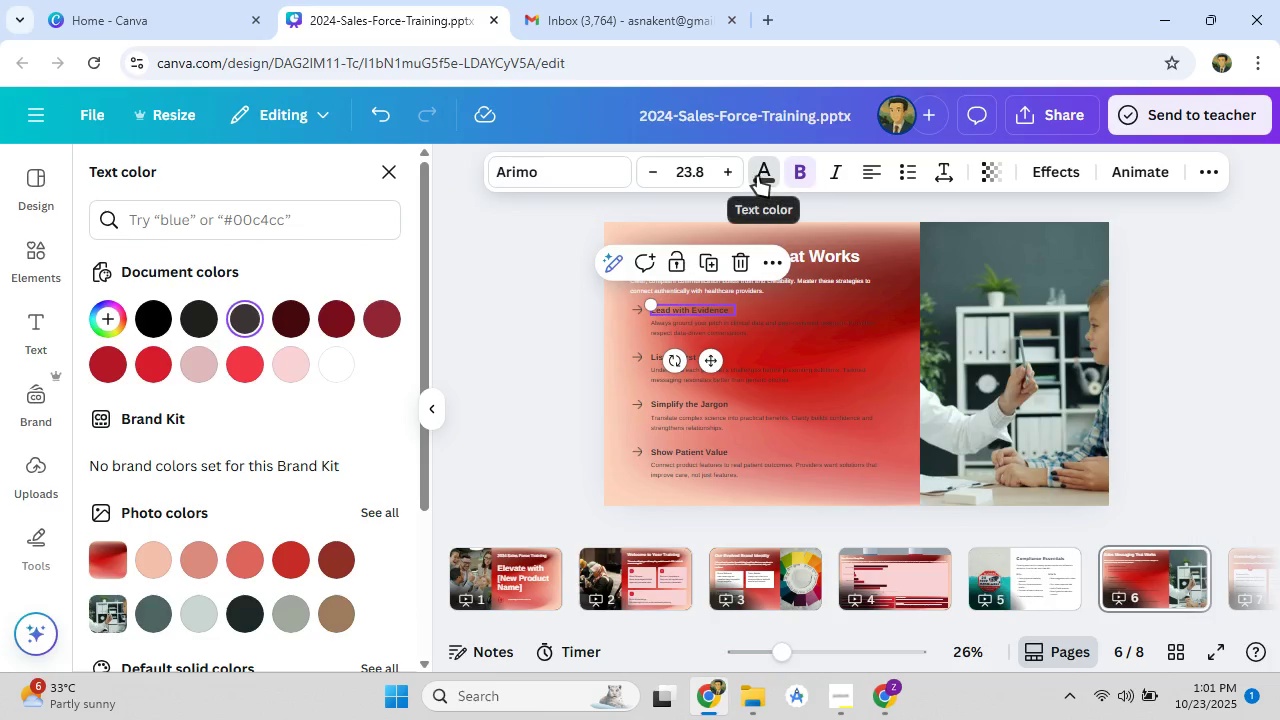 
left_click([759, 176])
 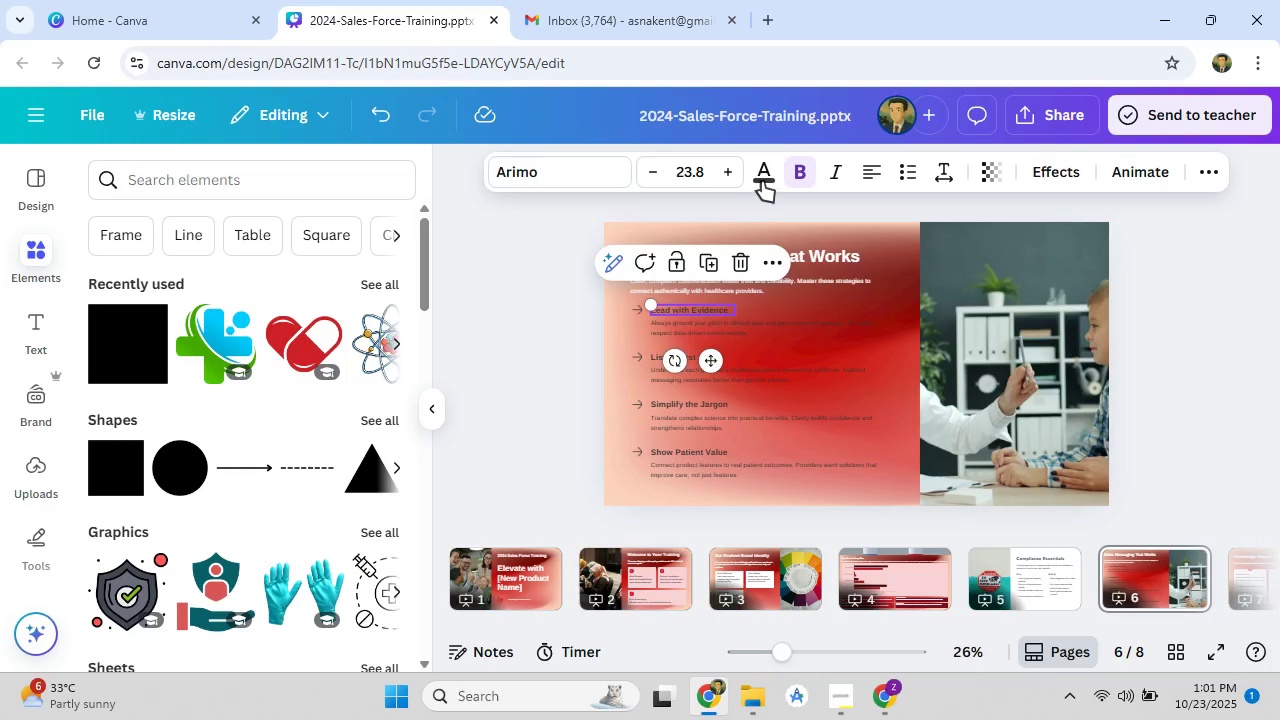 
left_click([767, 180])
 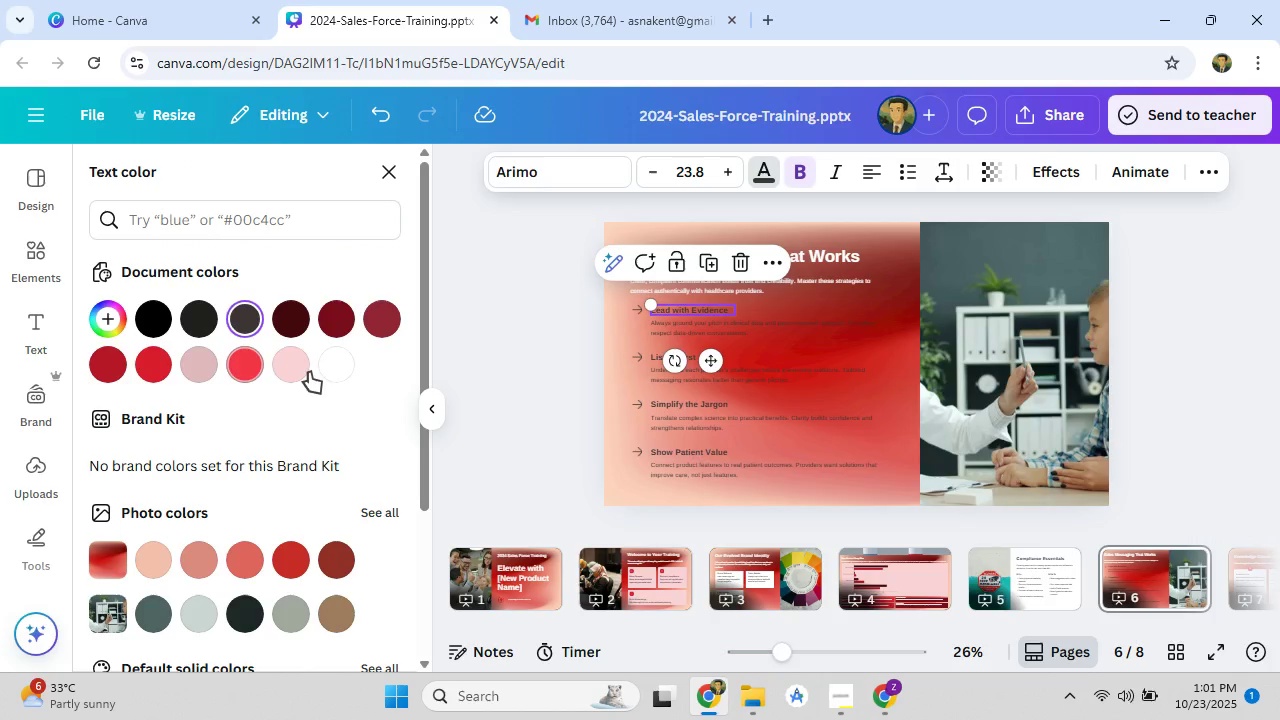 
left_click([333, 365])
 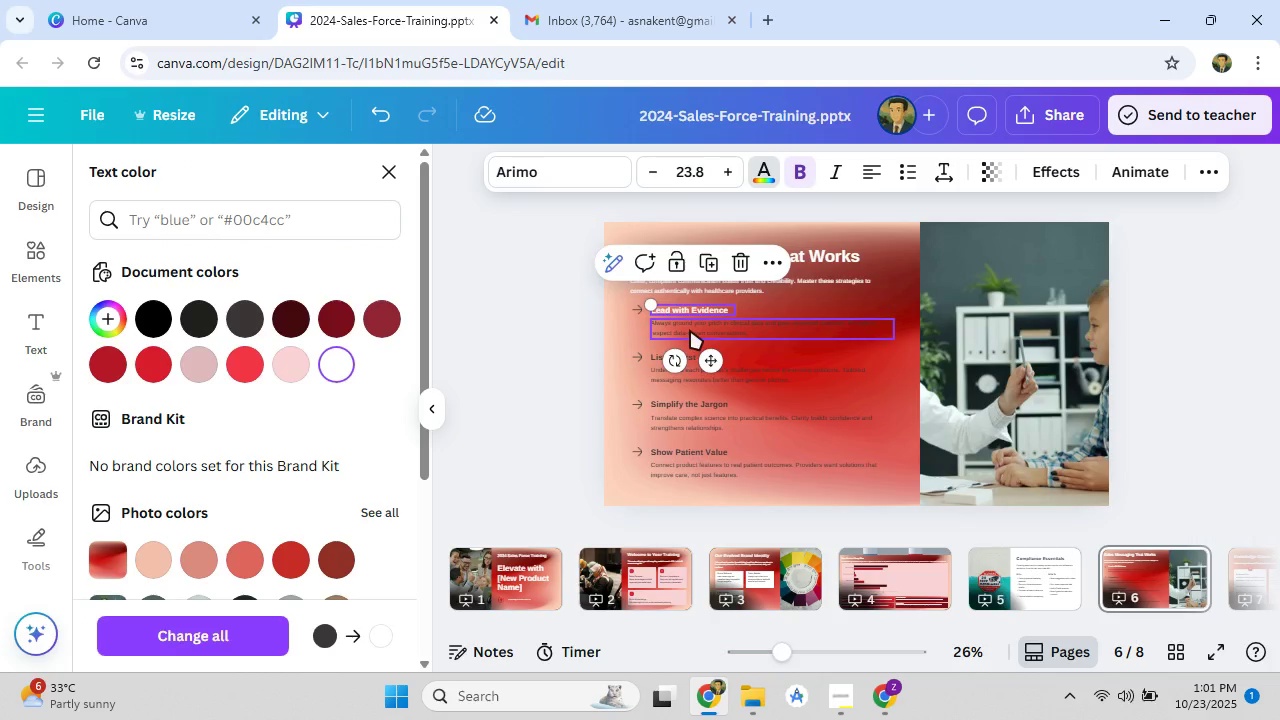 
left_click([690, 330])
 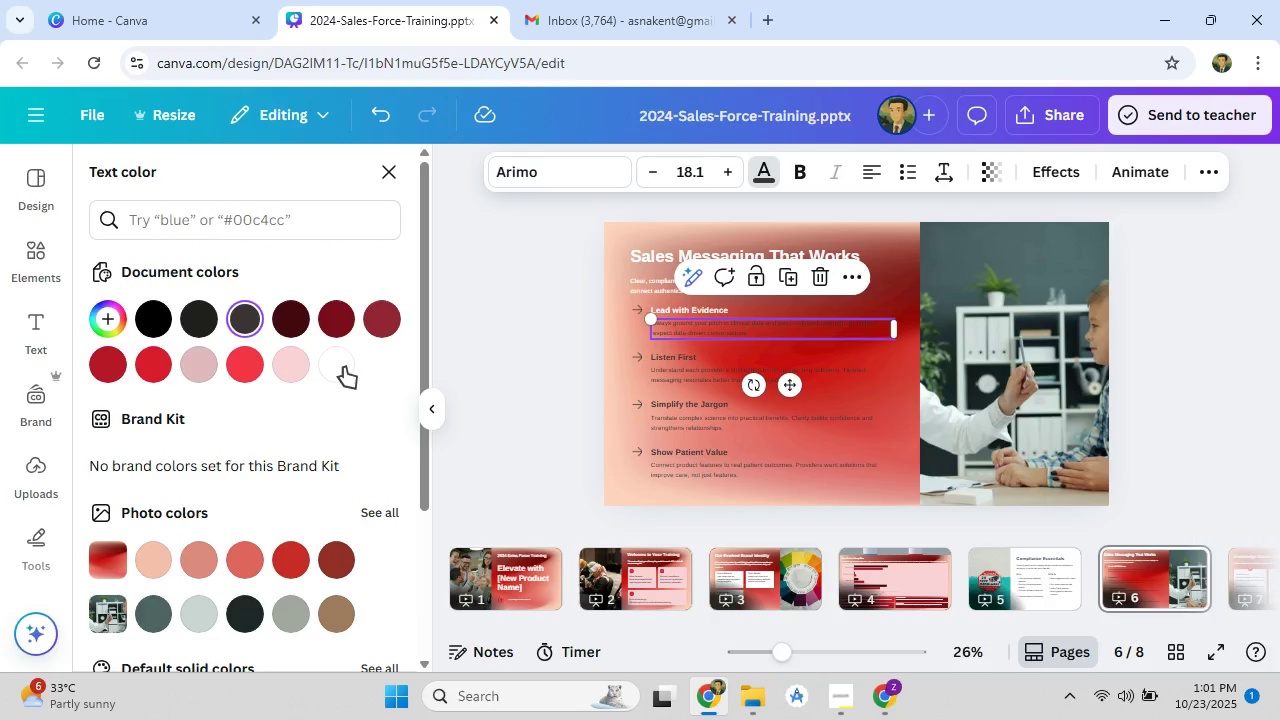 
left_click([344, 367])
 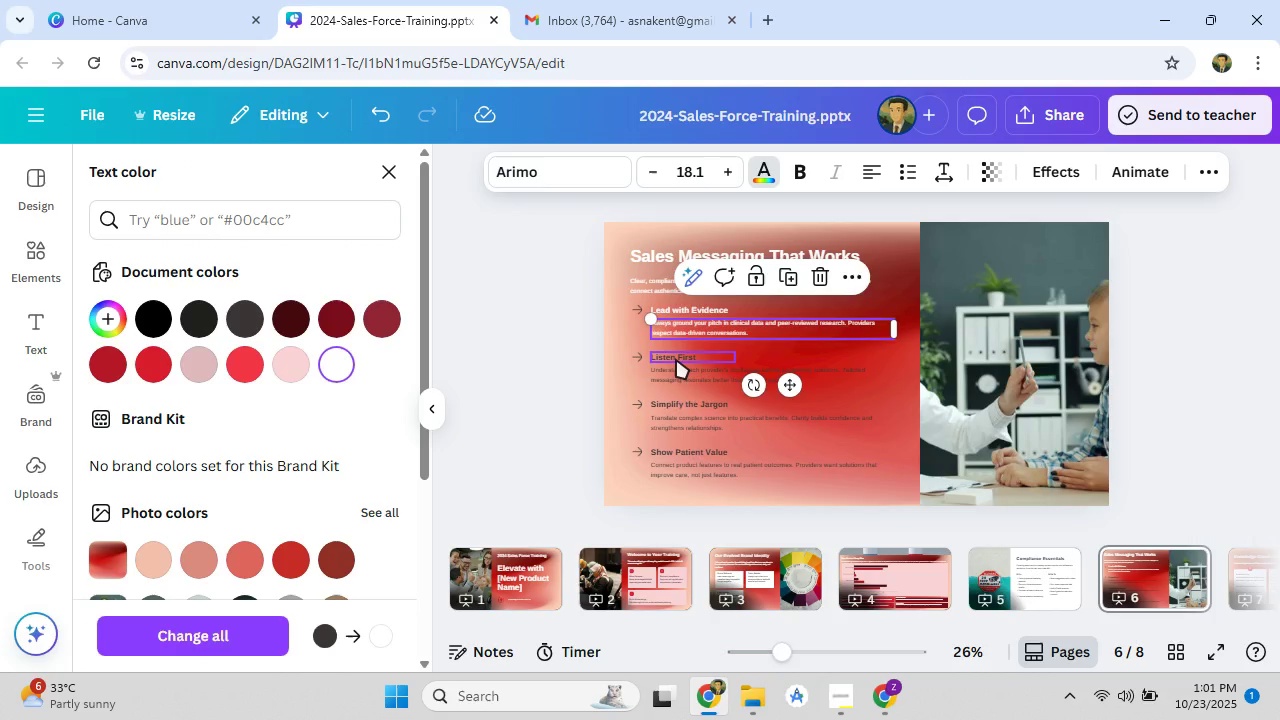 
left_click([676, 359])
 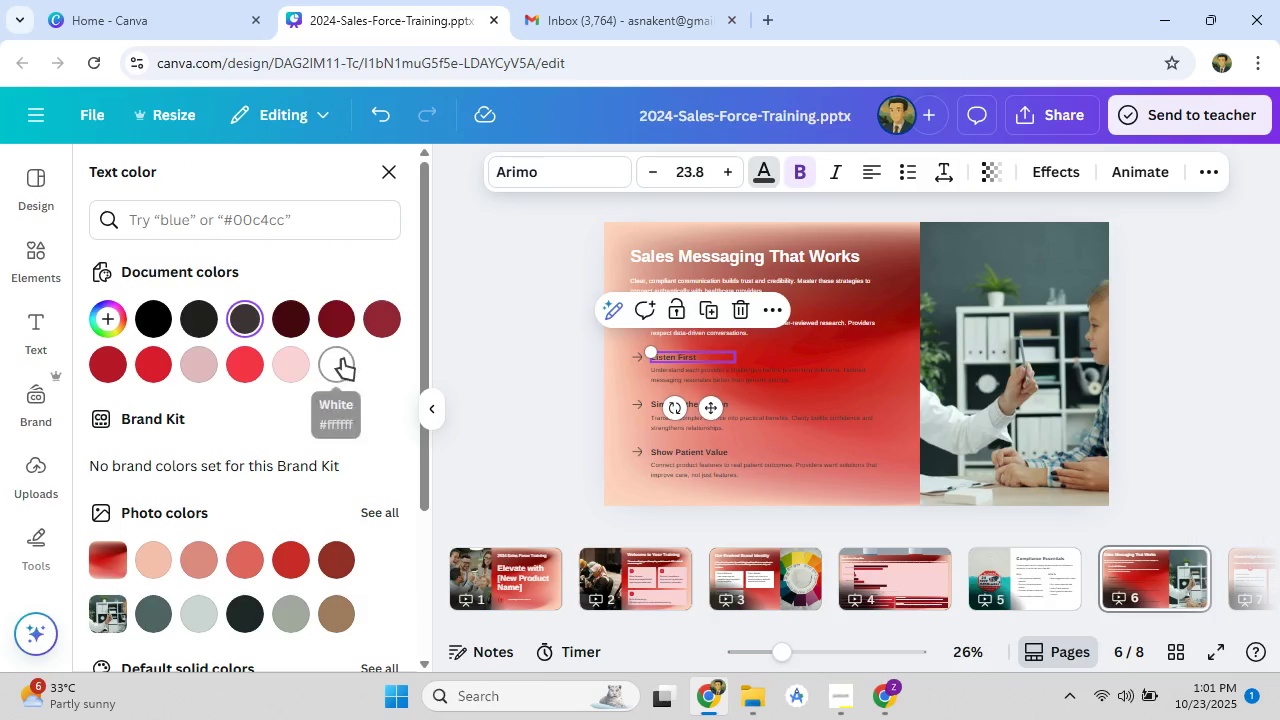 
left_click([342, 359])
 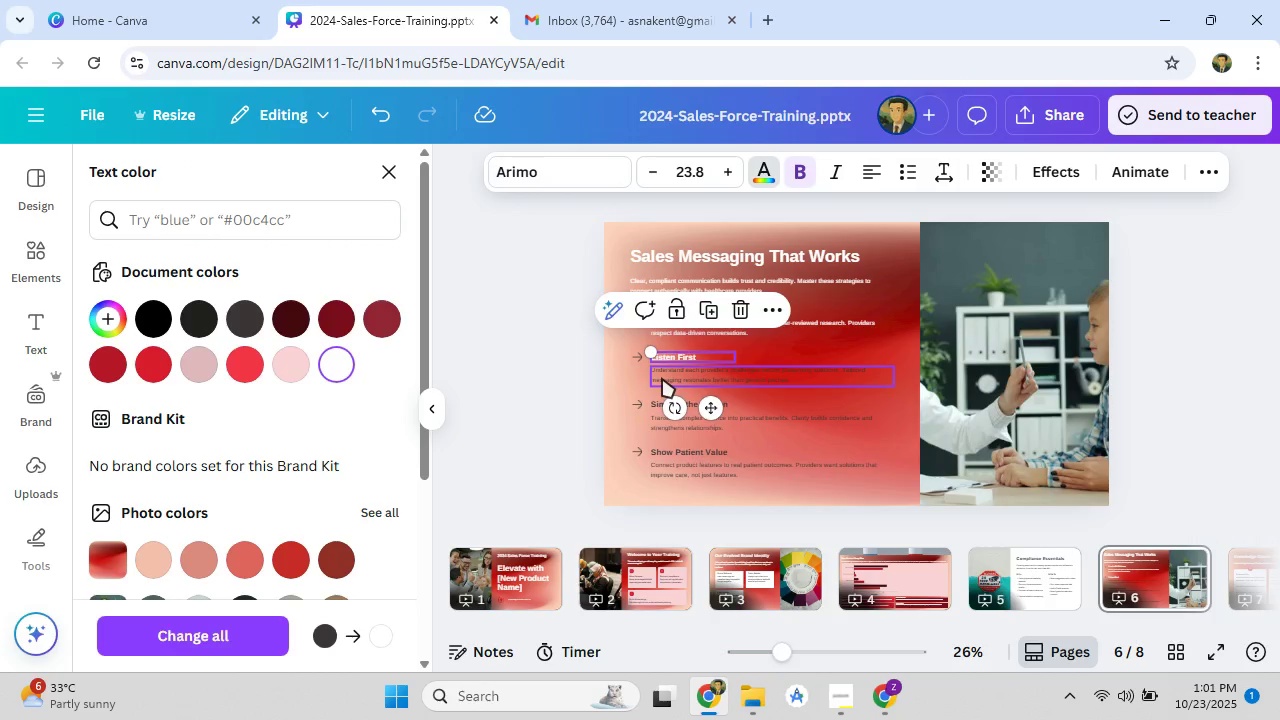 
left_click([662, 378])
 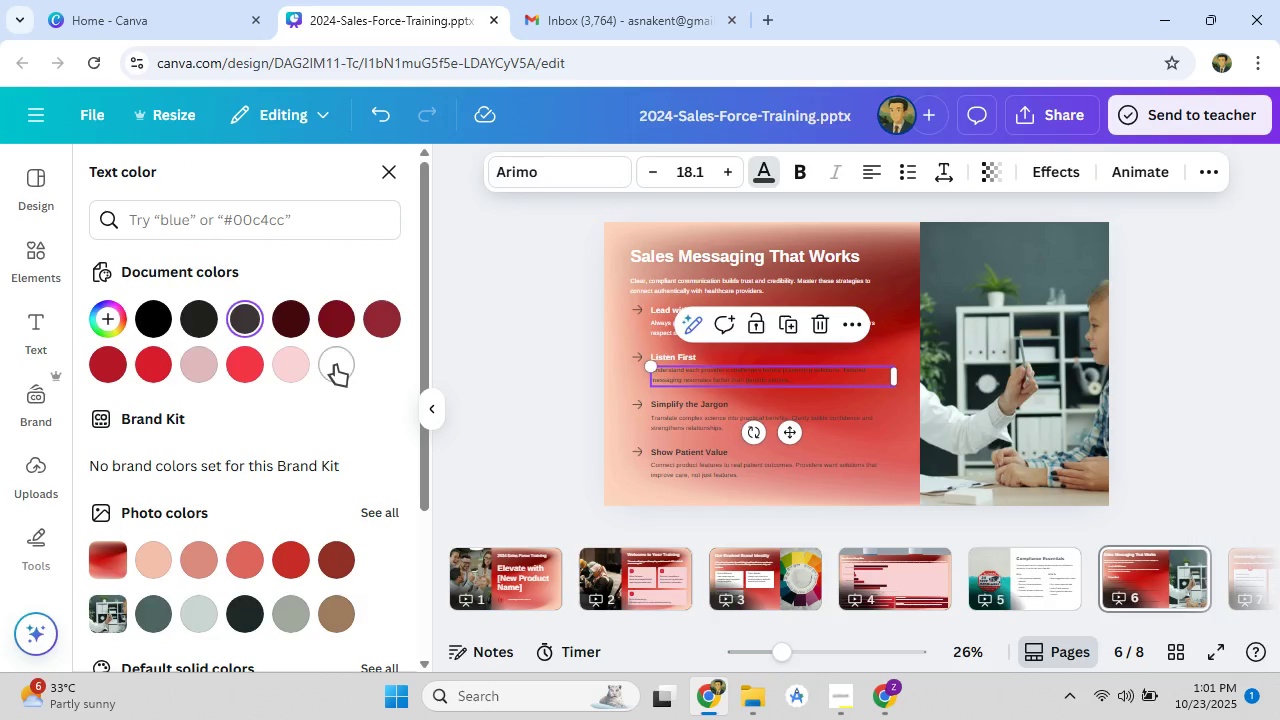 
left_click([335, 365])
 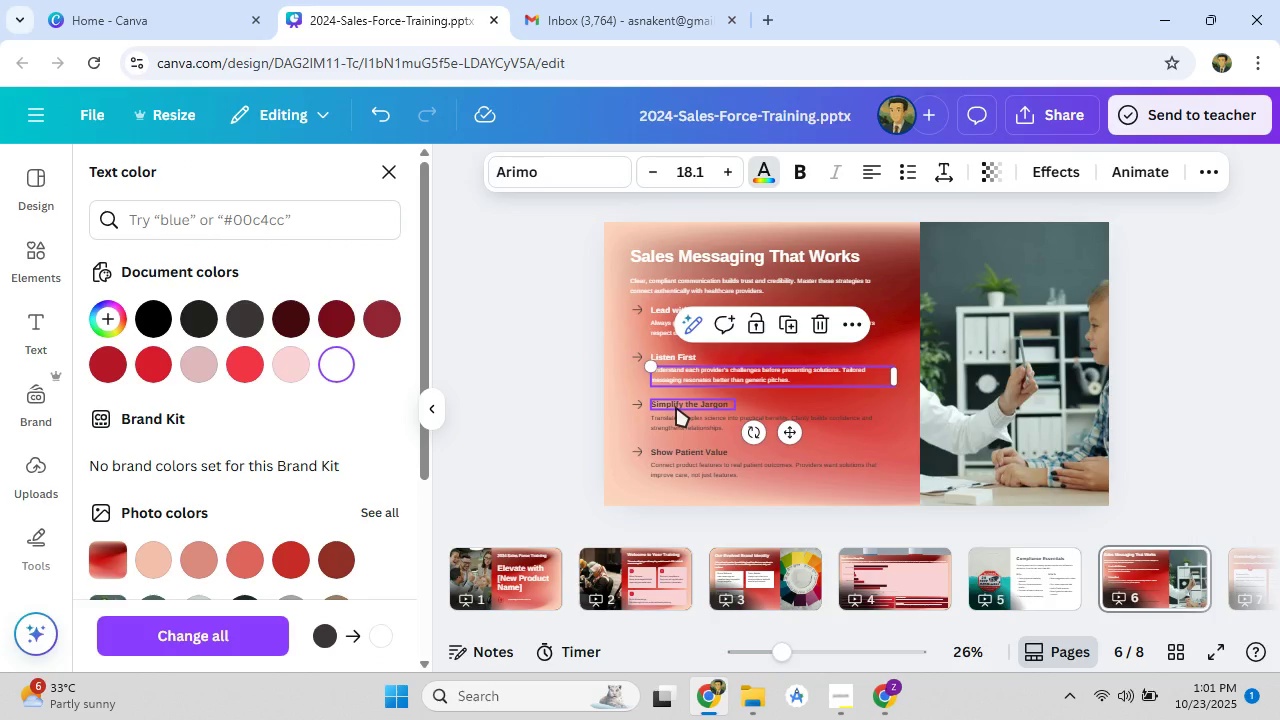 
left_click([676, 407])
 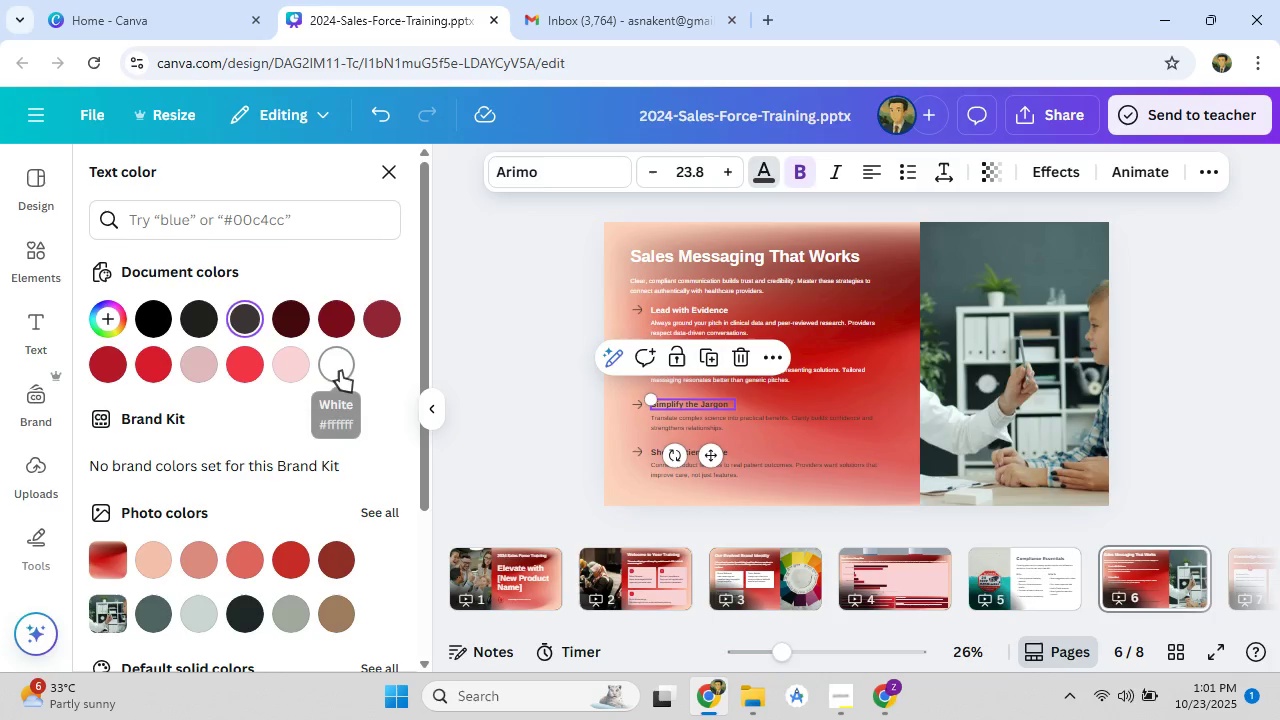 
left_click([337, 371])
 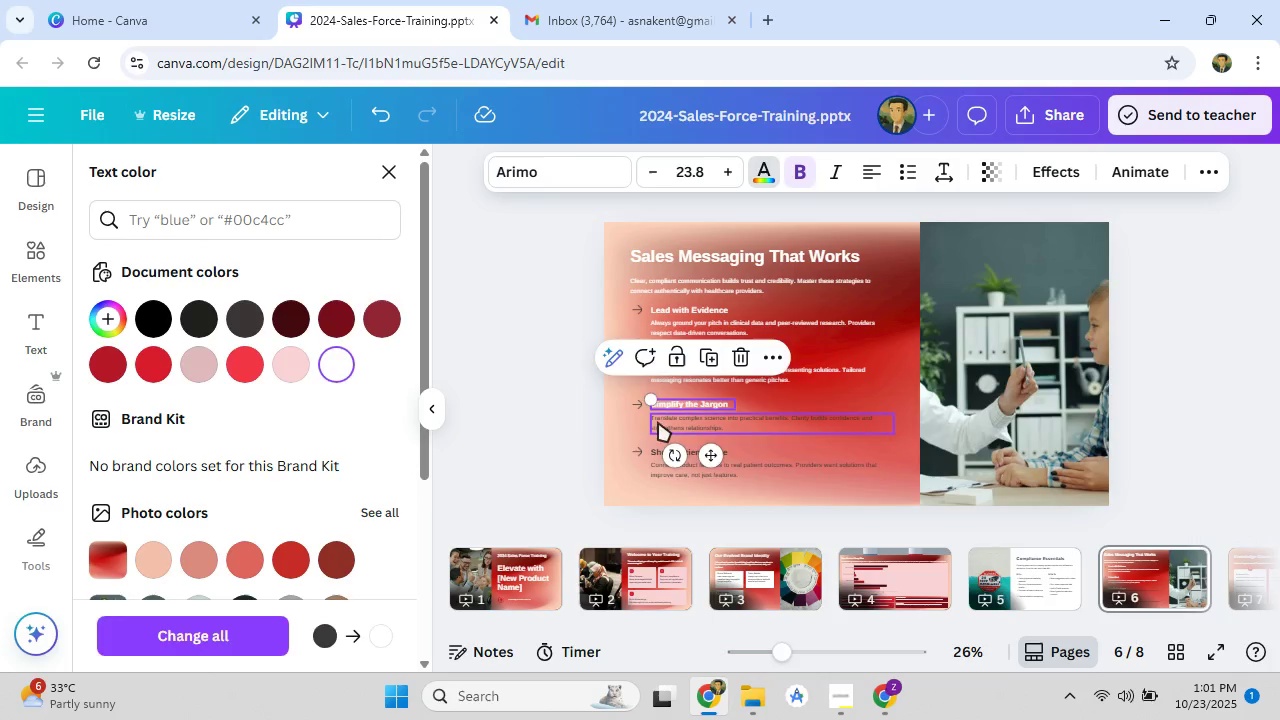 
left_click([658, 422])
 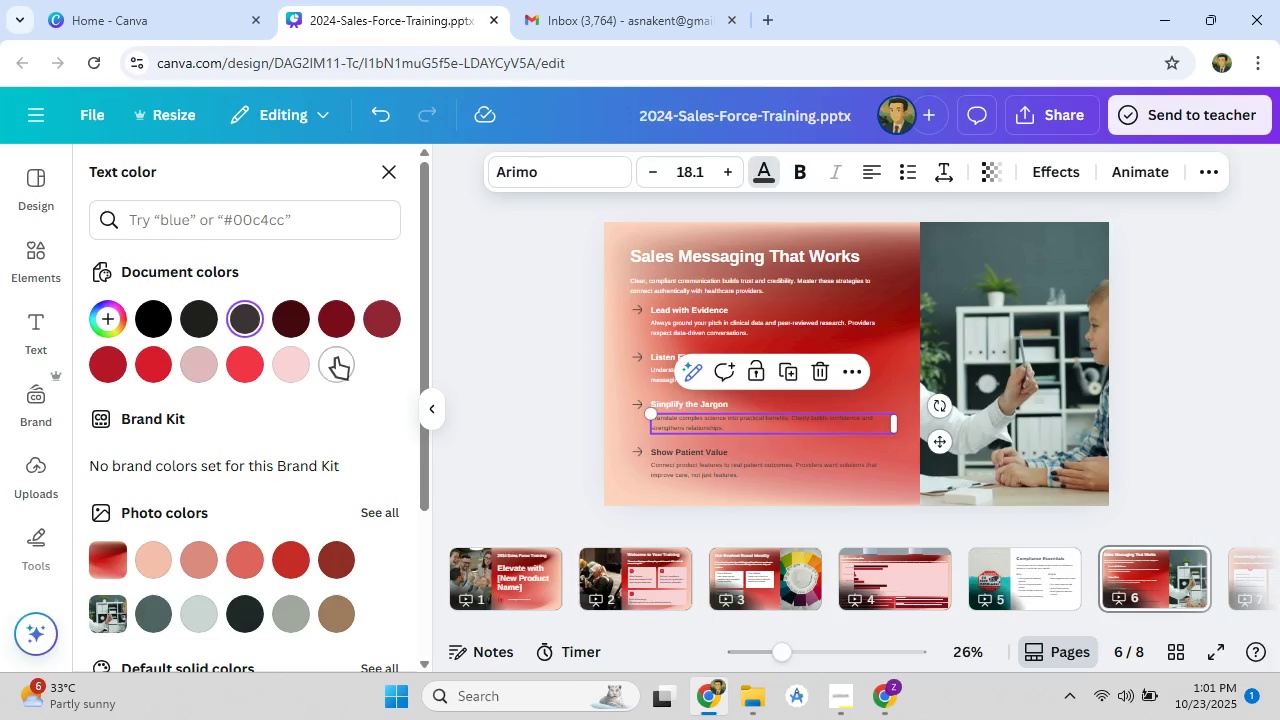 
left_click([336, 358])
 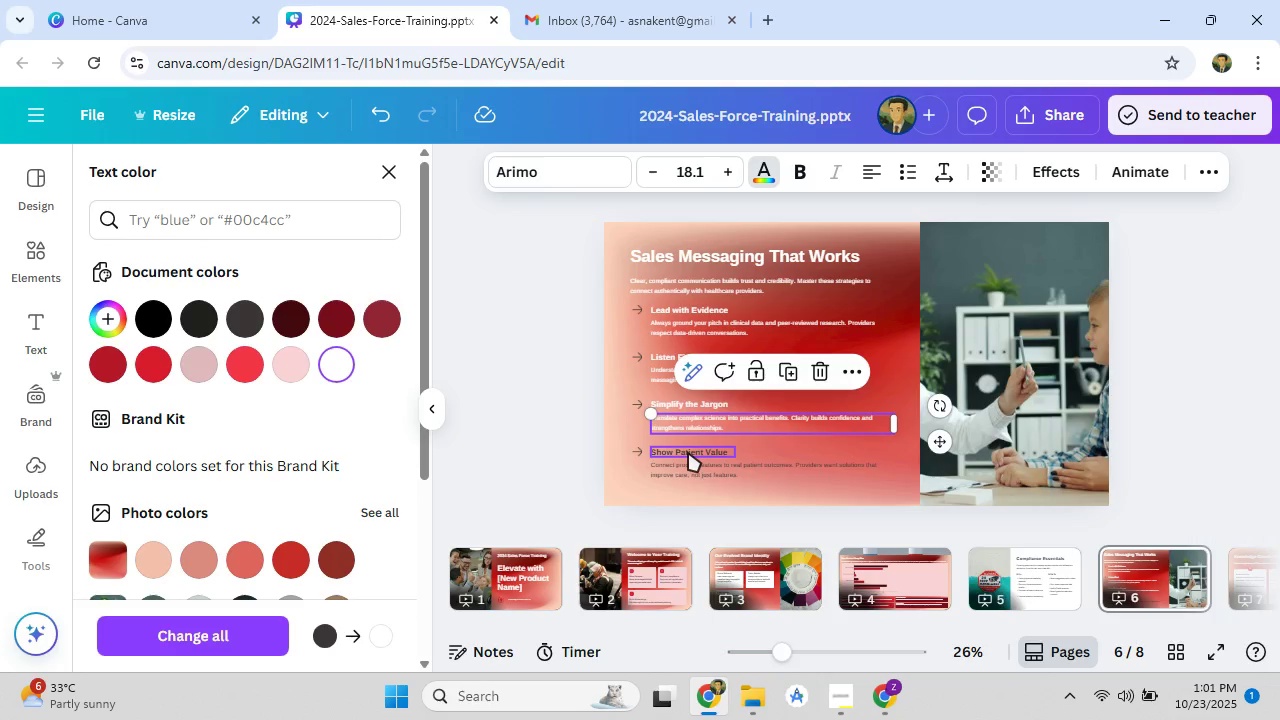 
left_click([688, 452])
 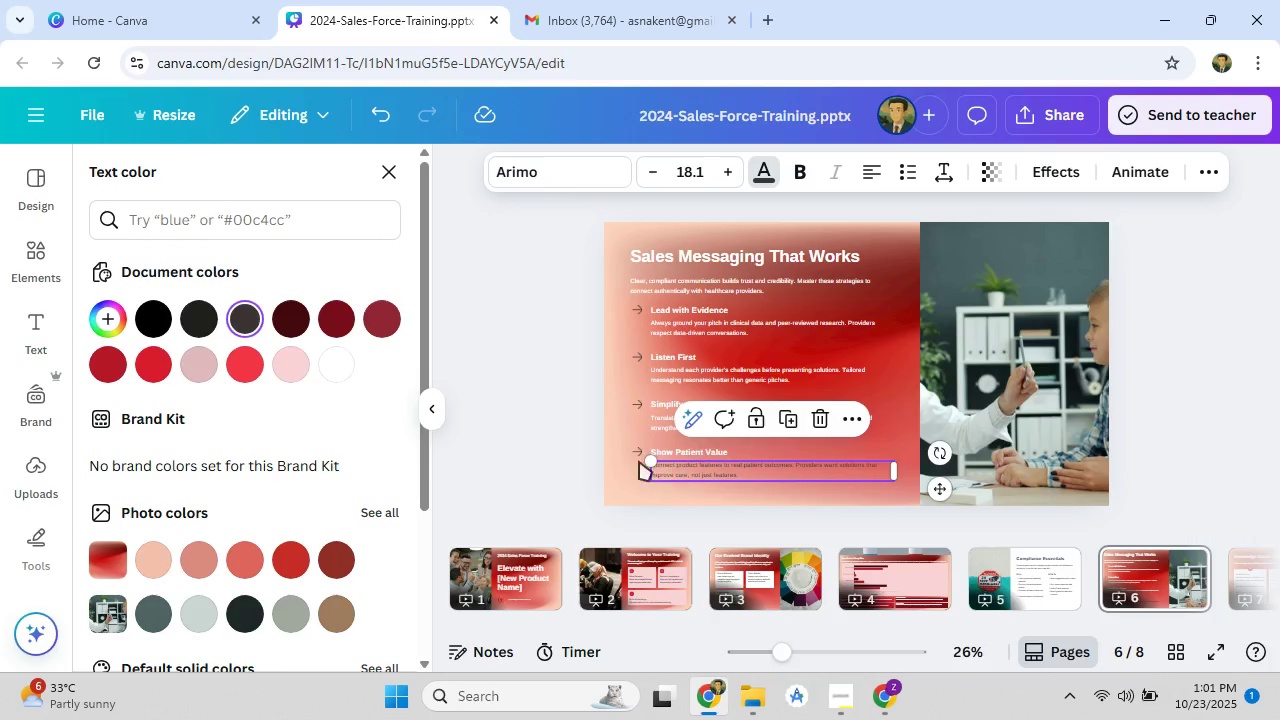 
left_click([343, 369])
 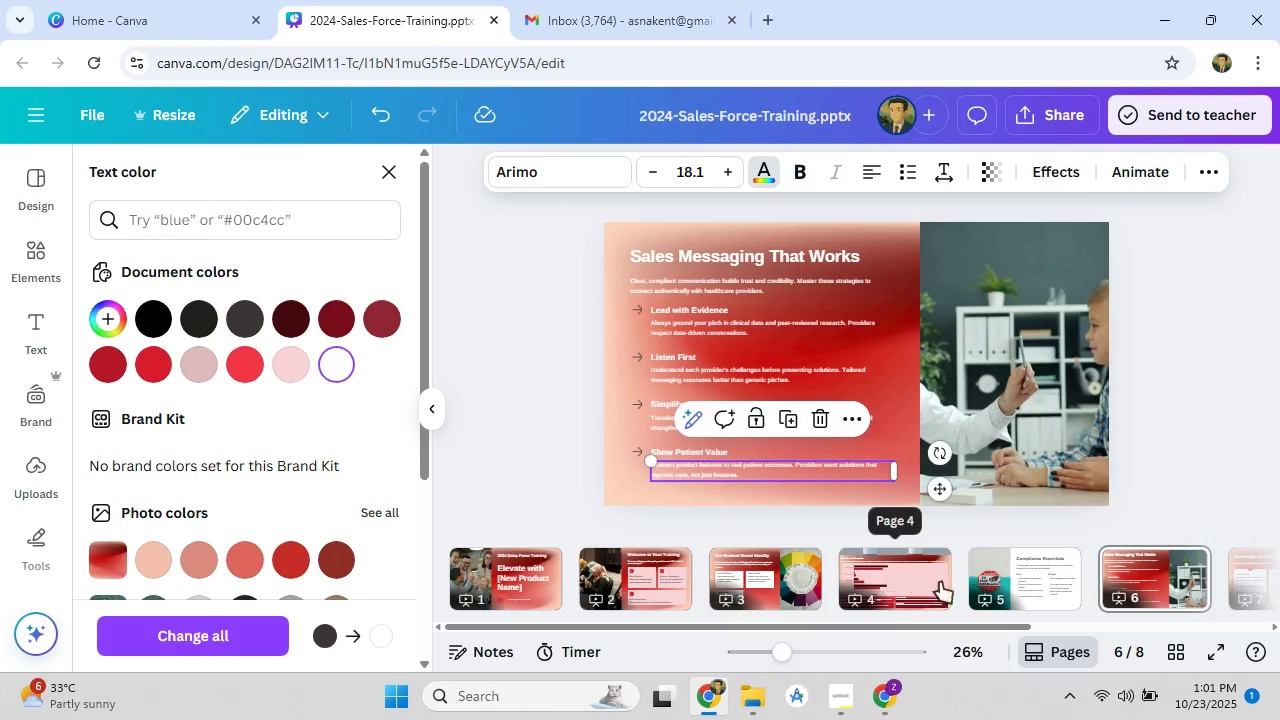 
left_click([1029, 574])
 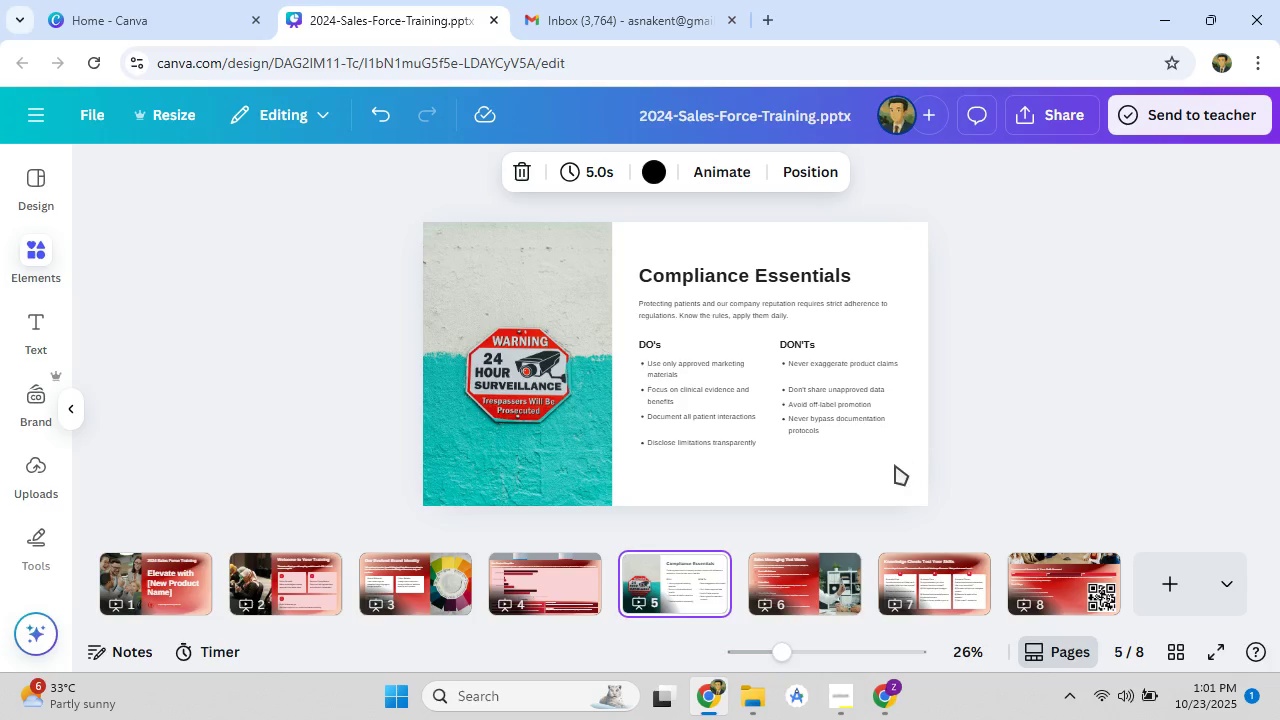 
left_click([895, 468])
 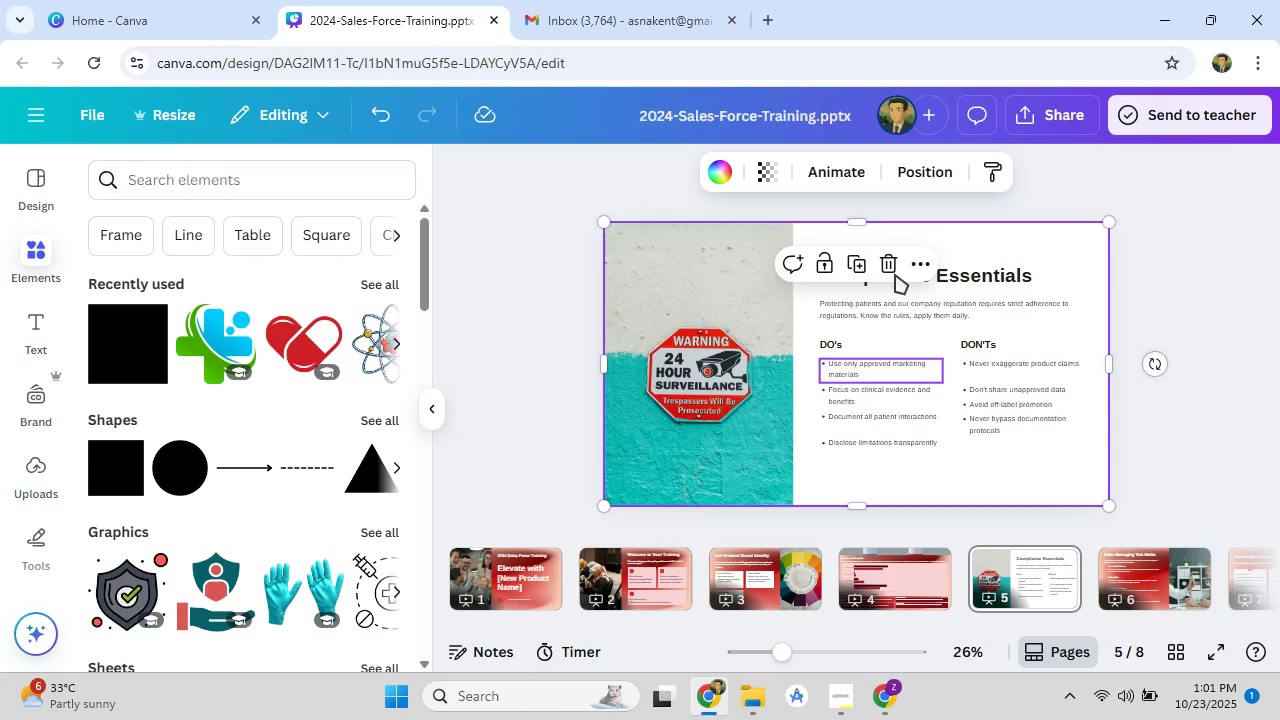 
left_click([895, 272])
 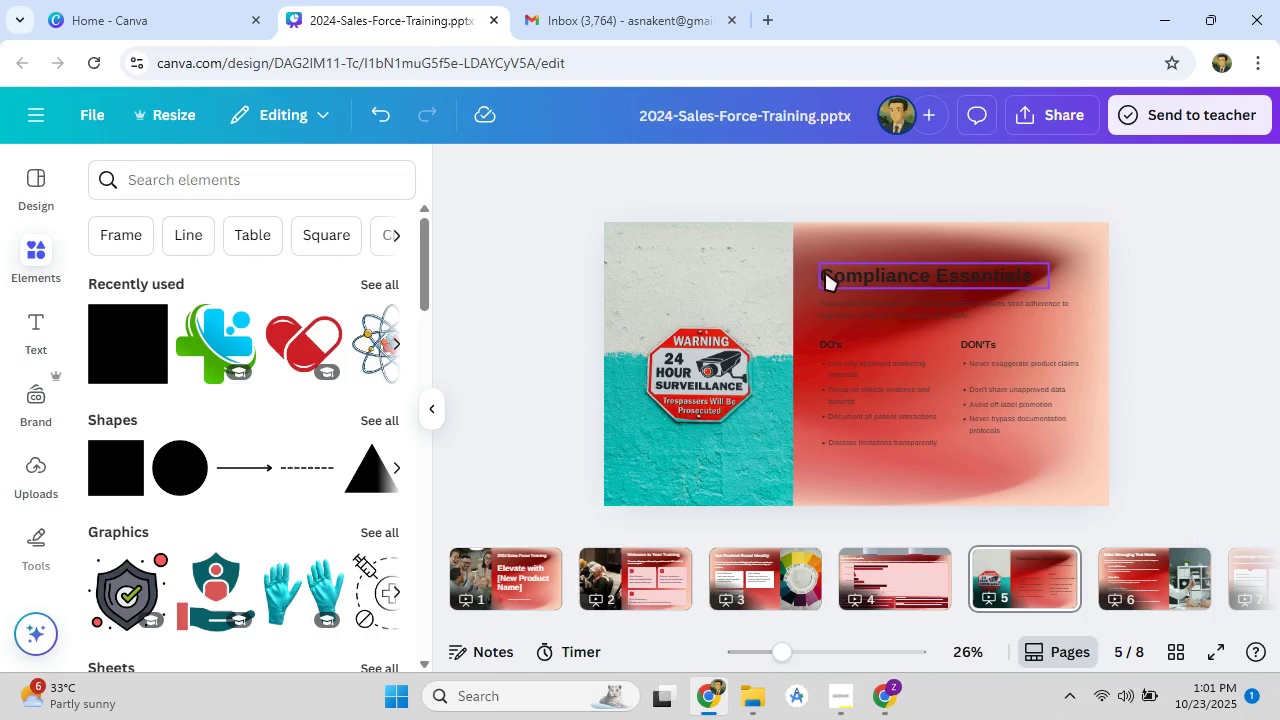 
left_click([826, 274])
 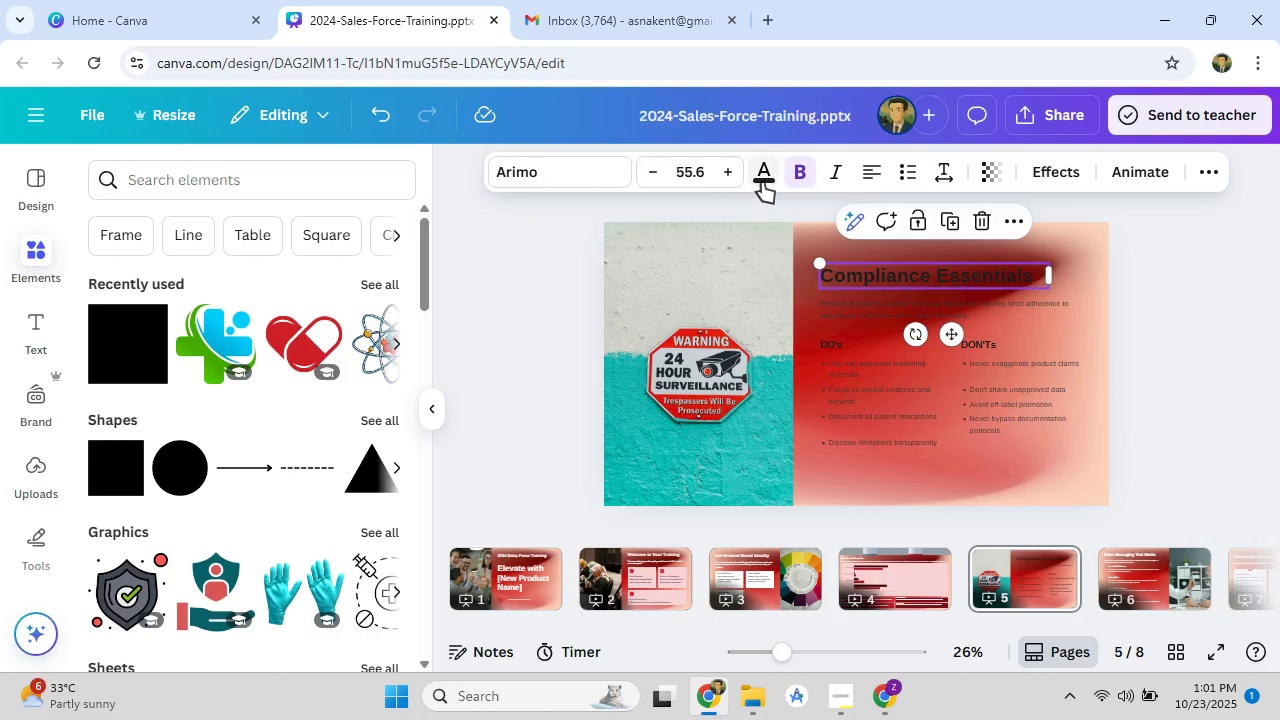 
left_click([764, 180])
 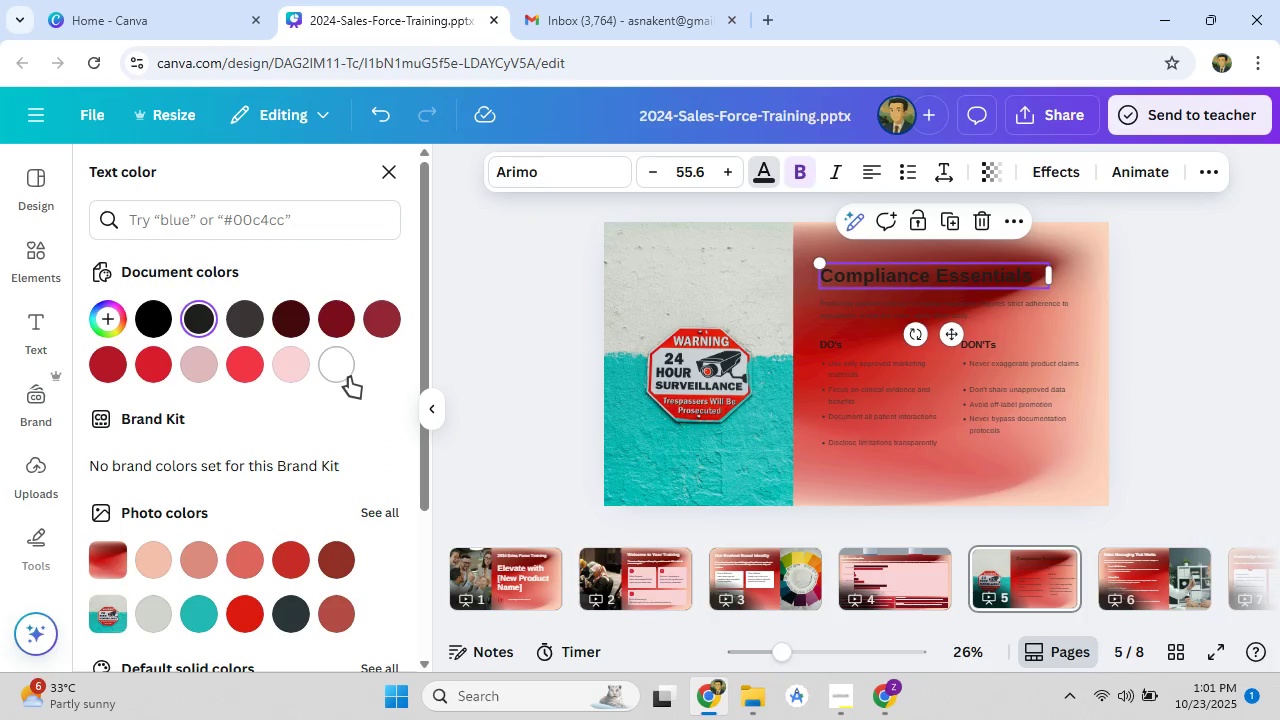 
left_click([349, 377])
 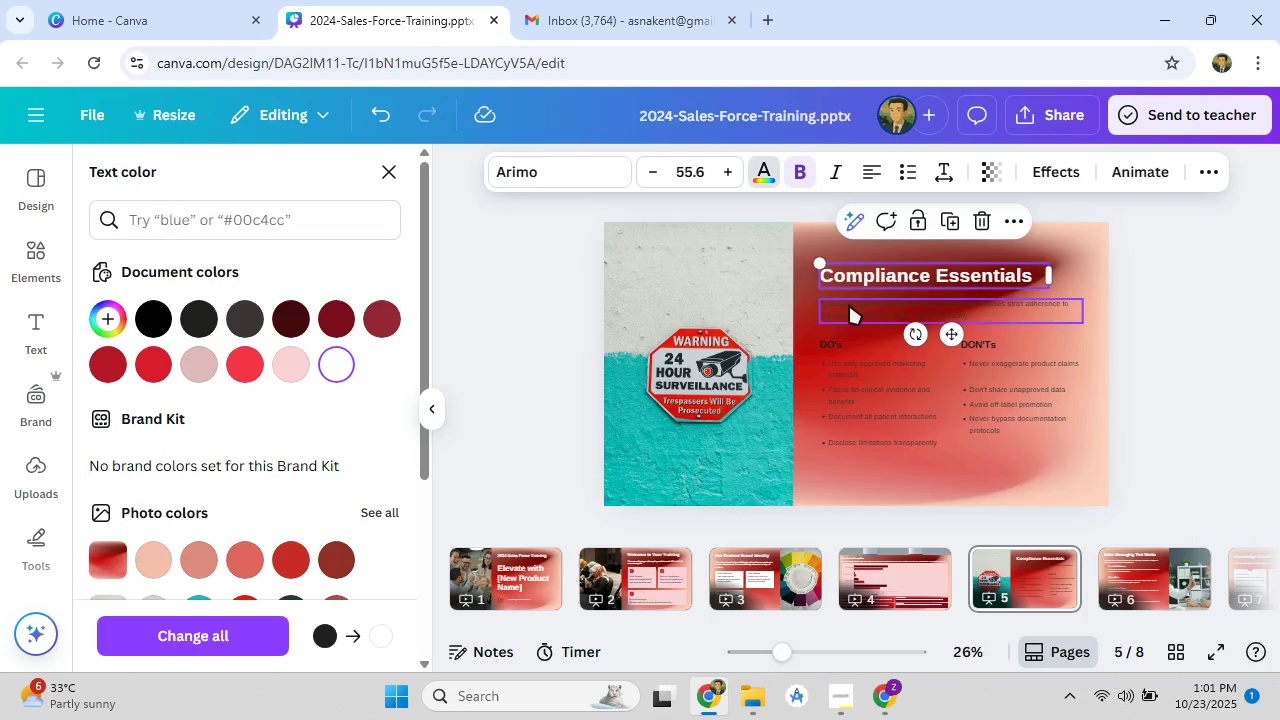 
left_click([849, 305])
 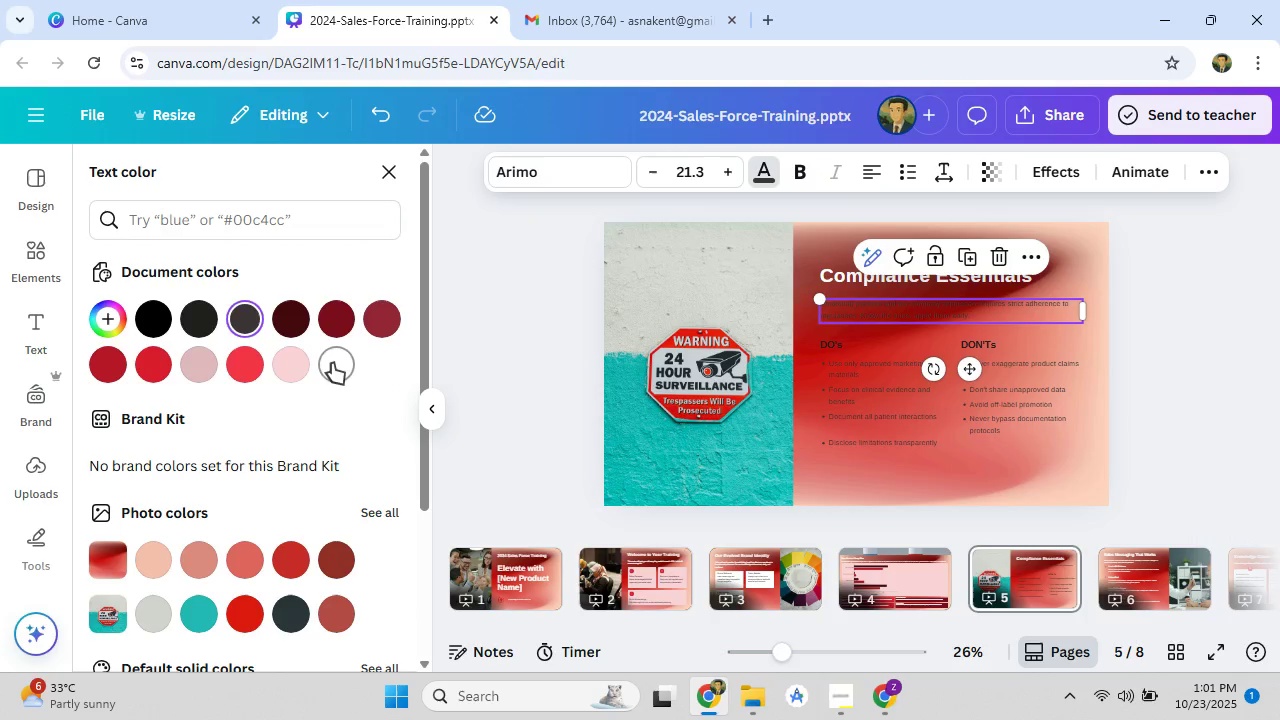 
left_click([332, 363])
 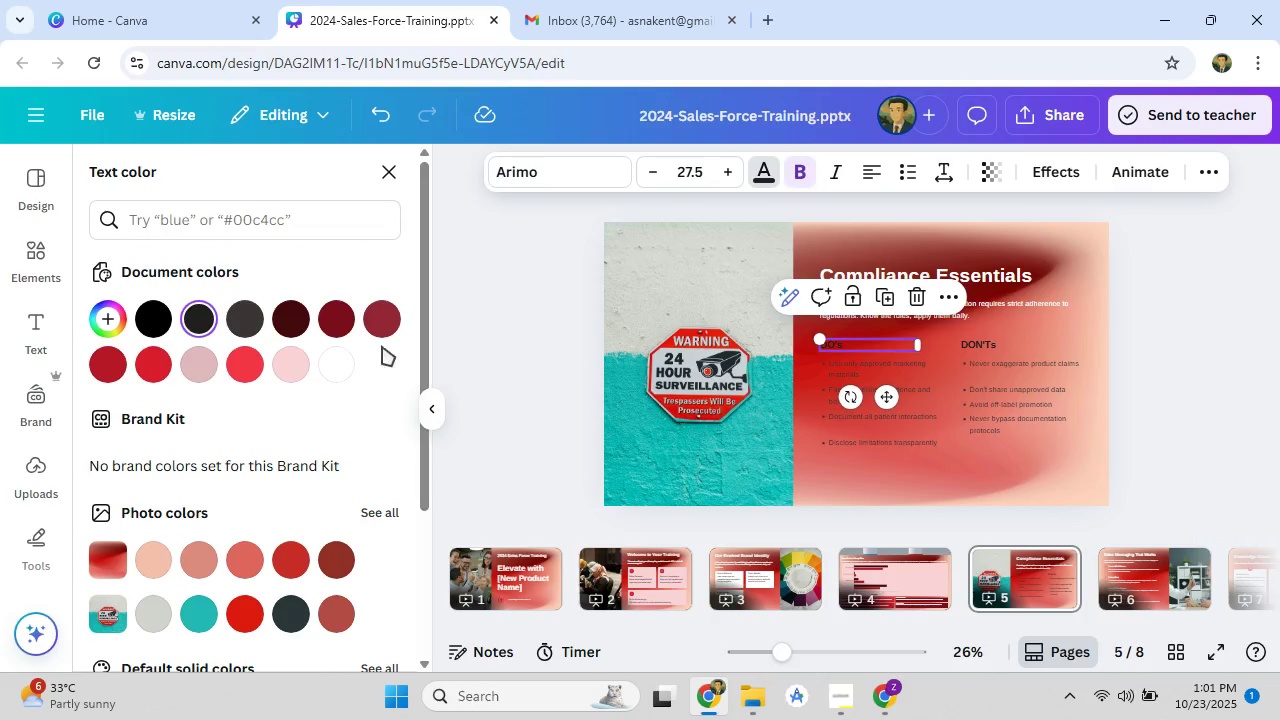 
left_click([345, 355])
 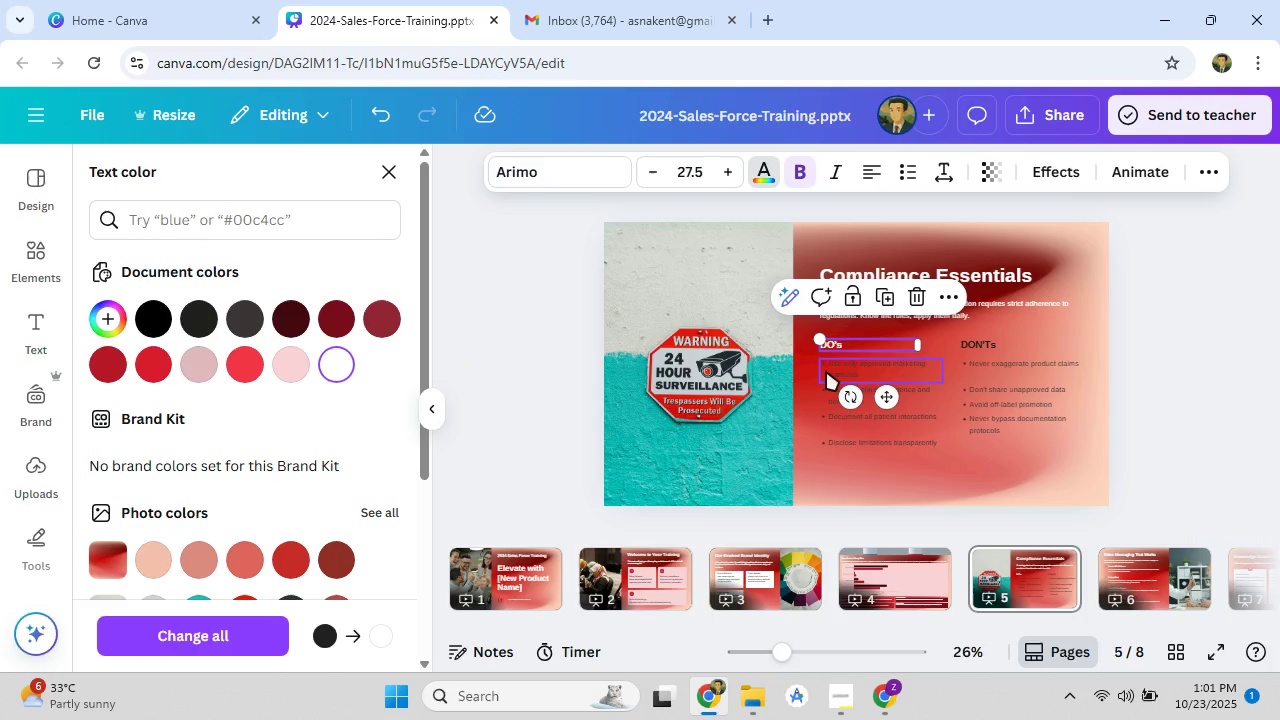 
left_click([826, 371])
 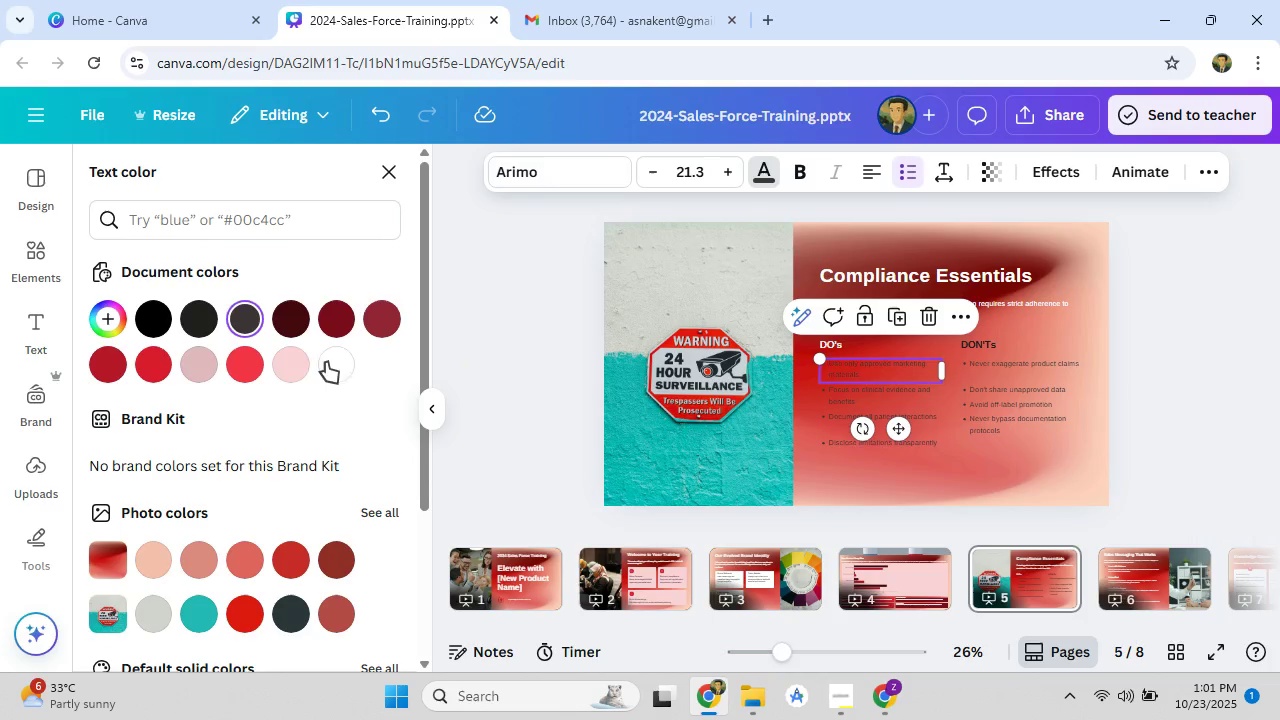 
left_click([312, 360])
 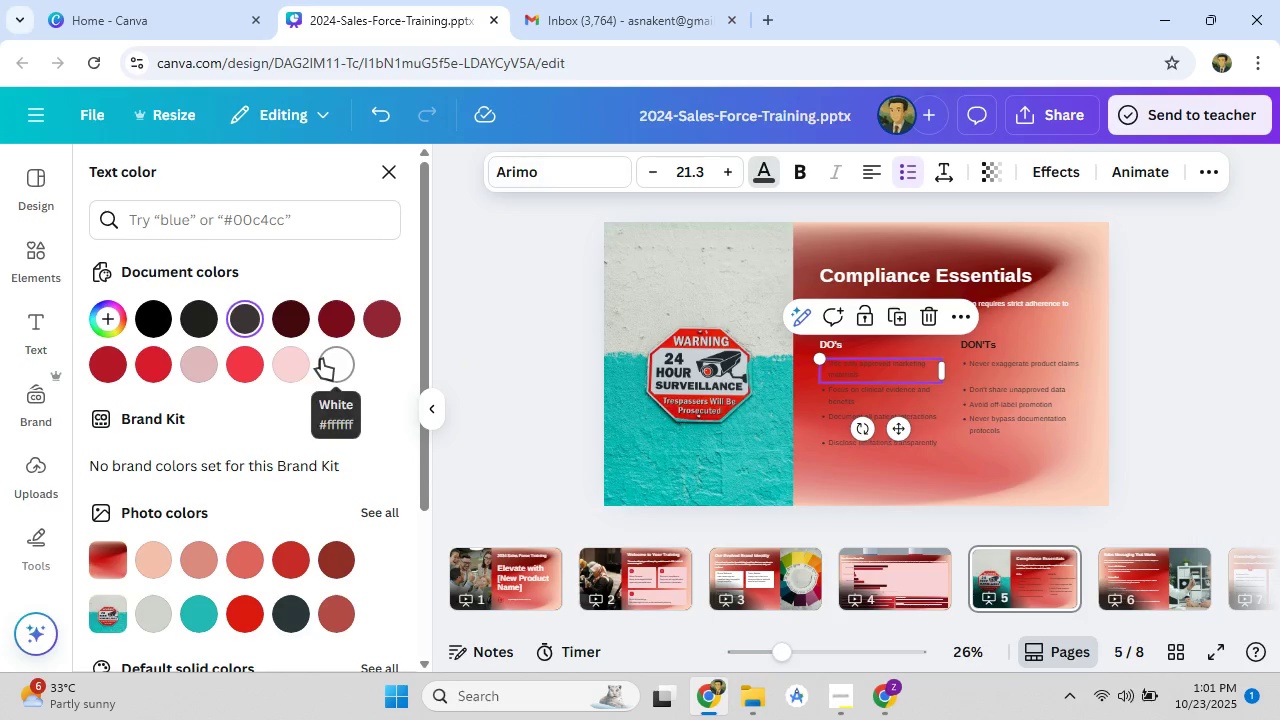 
left_click([321, 359])
 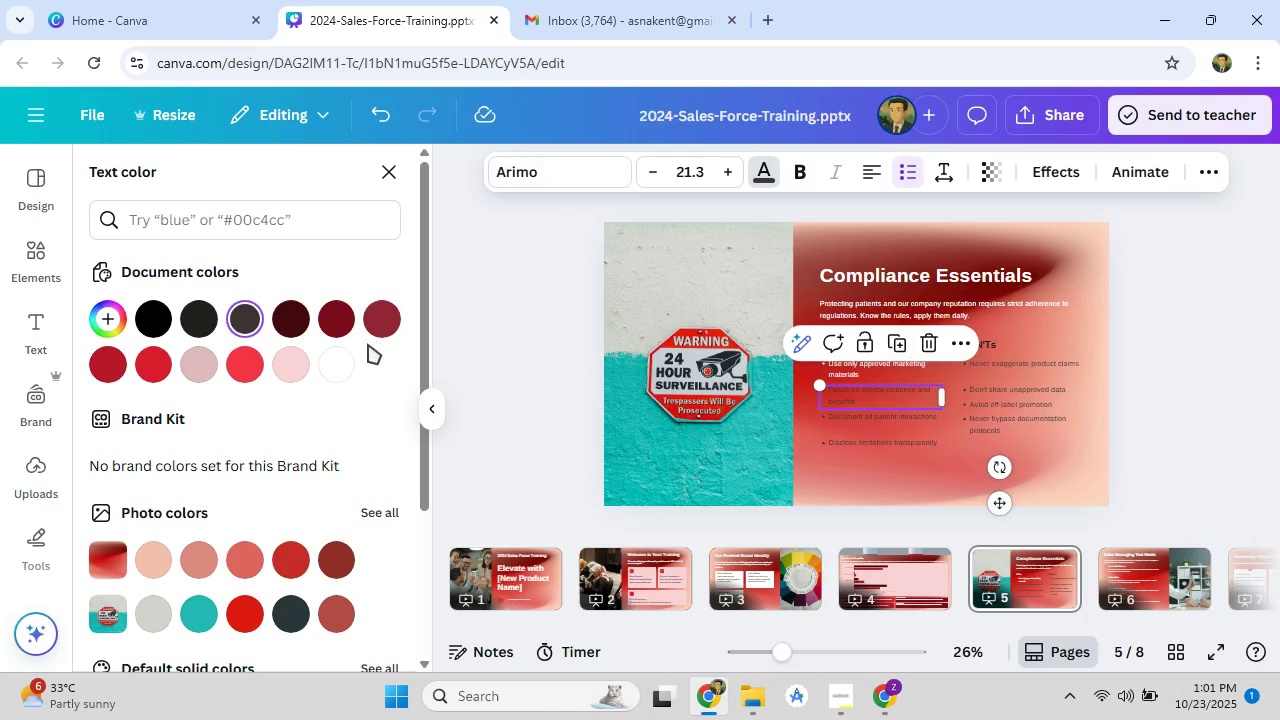 
left_click([344, 365])
 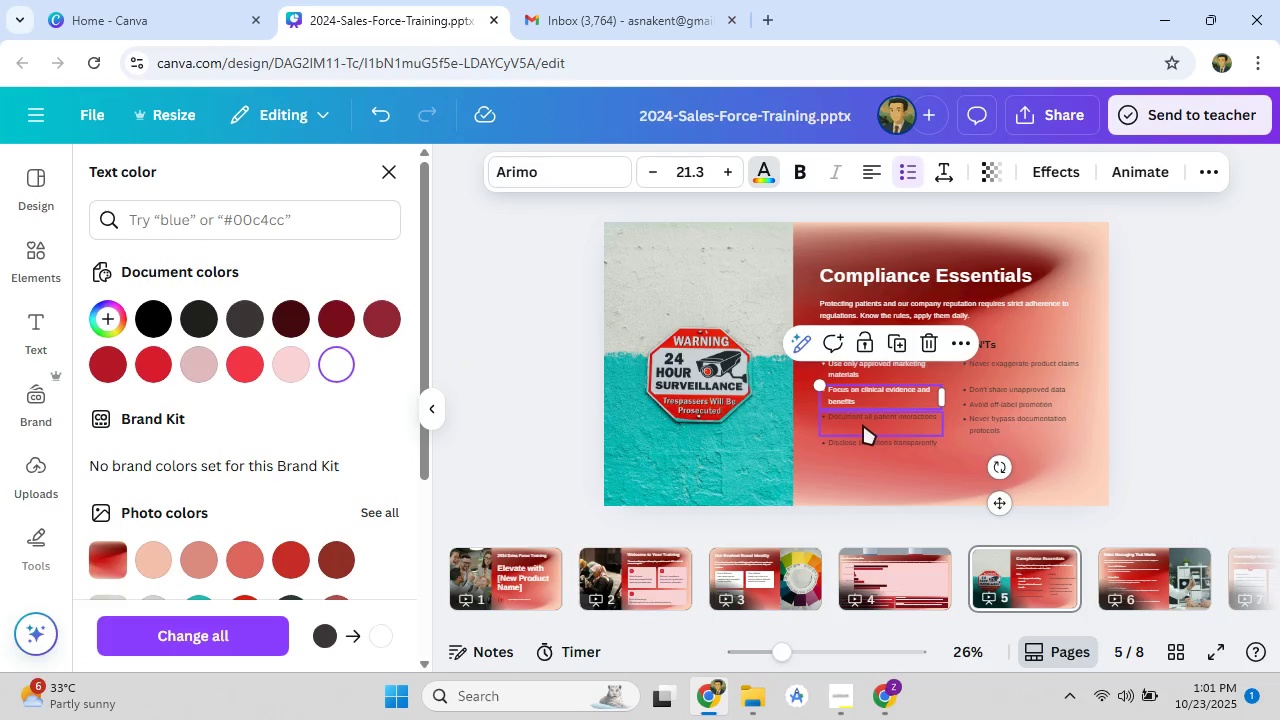 
left_click([863, 425])
 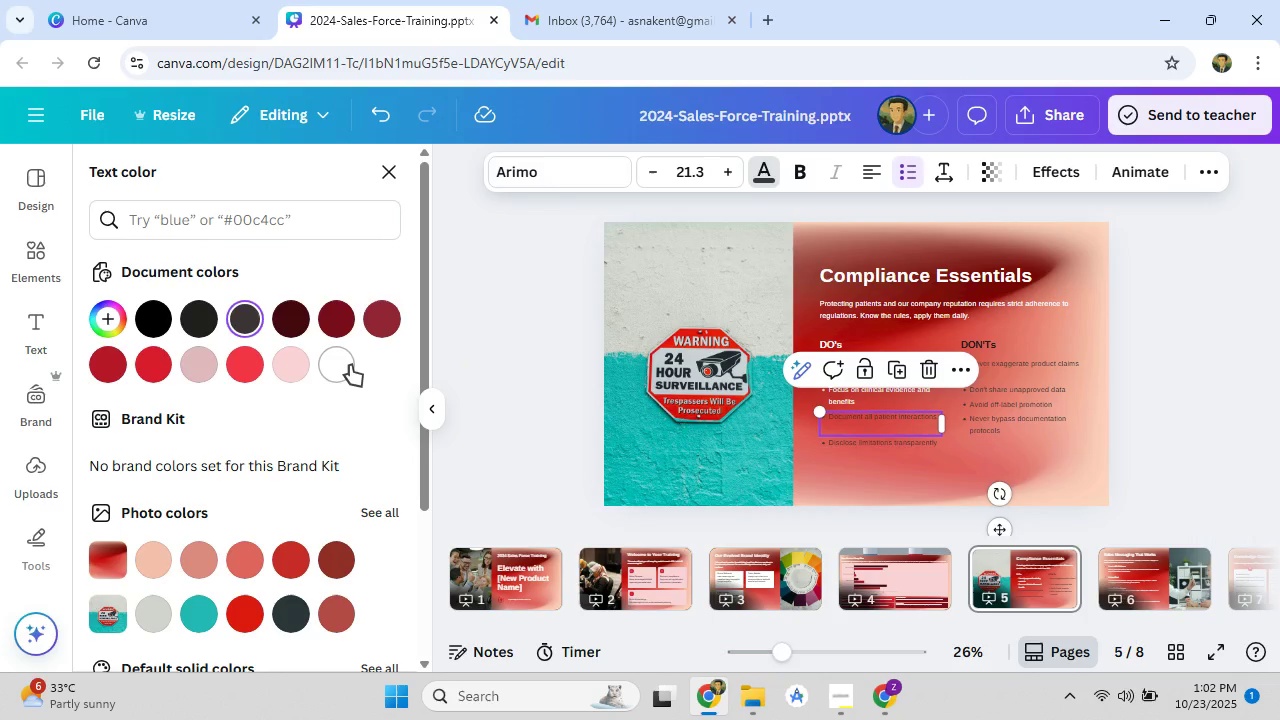 
left_click([350, 365])
 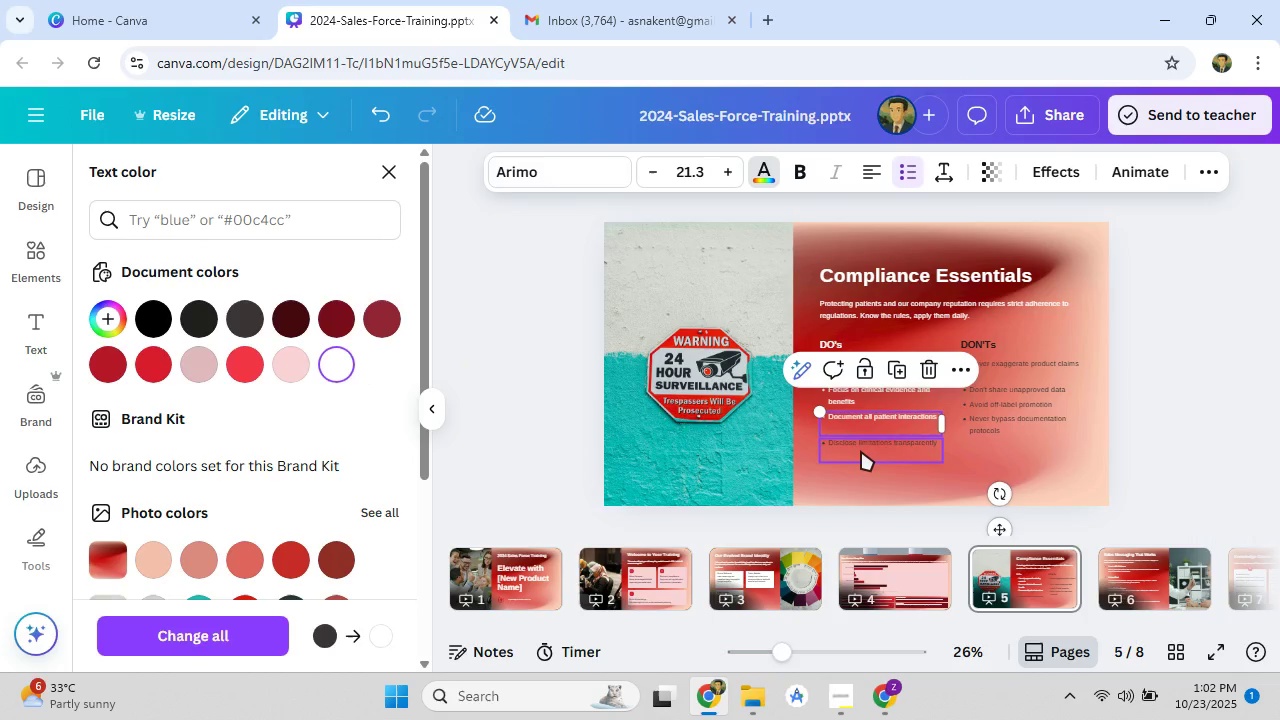 
left_click([861, 451])
 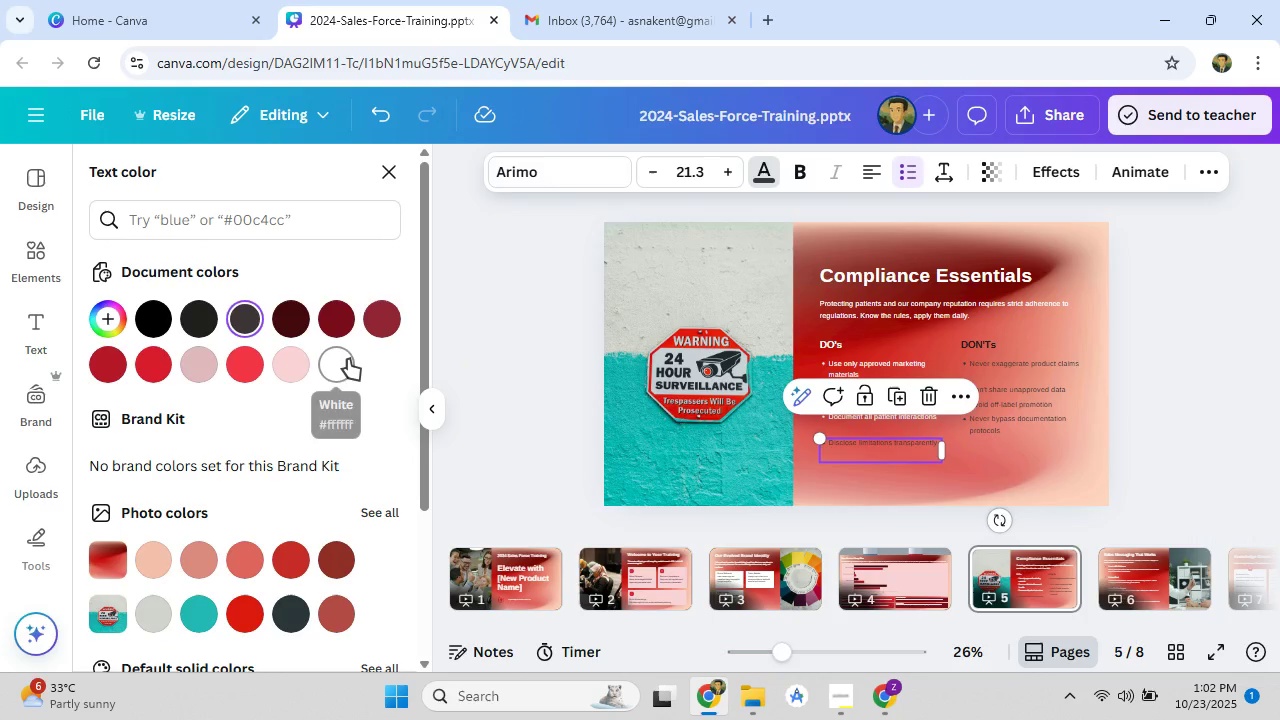 
left_click([348, 360])
 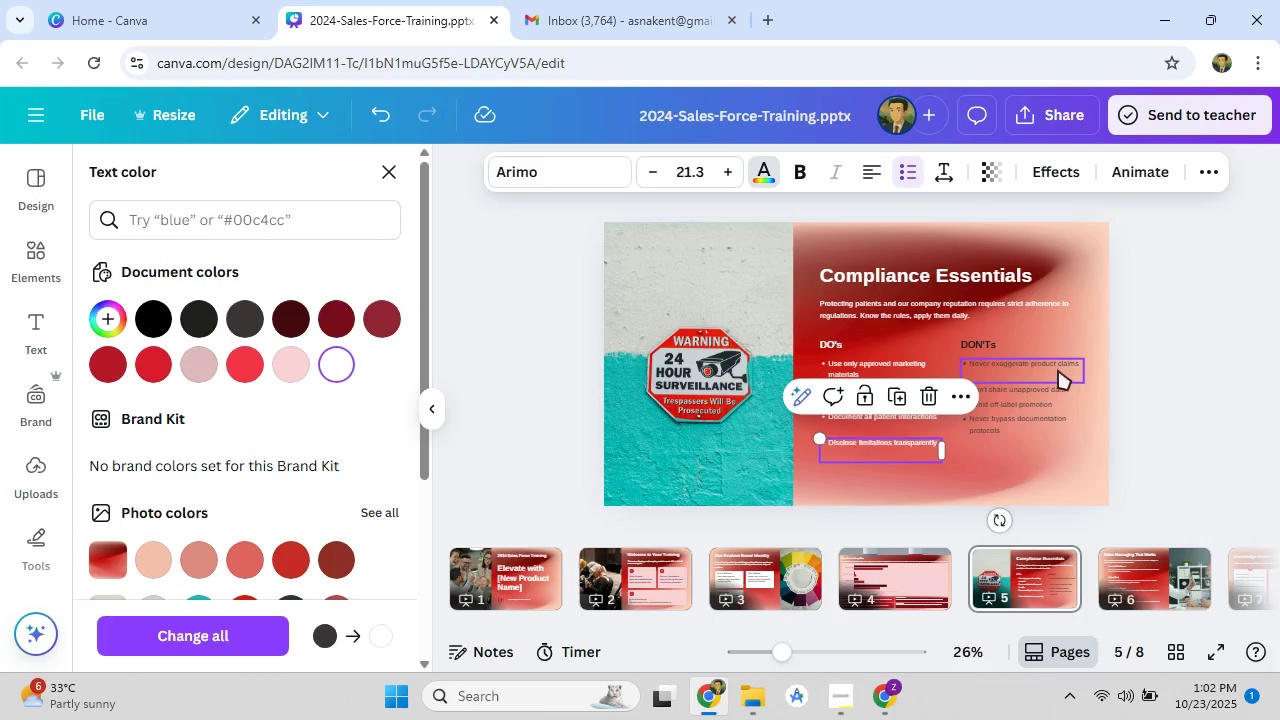 
left_click([1058, 370])
 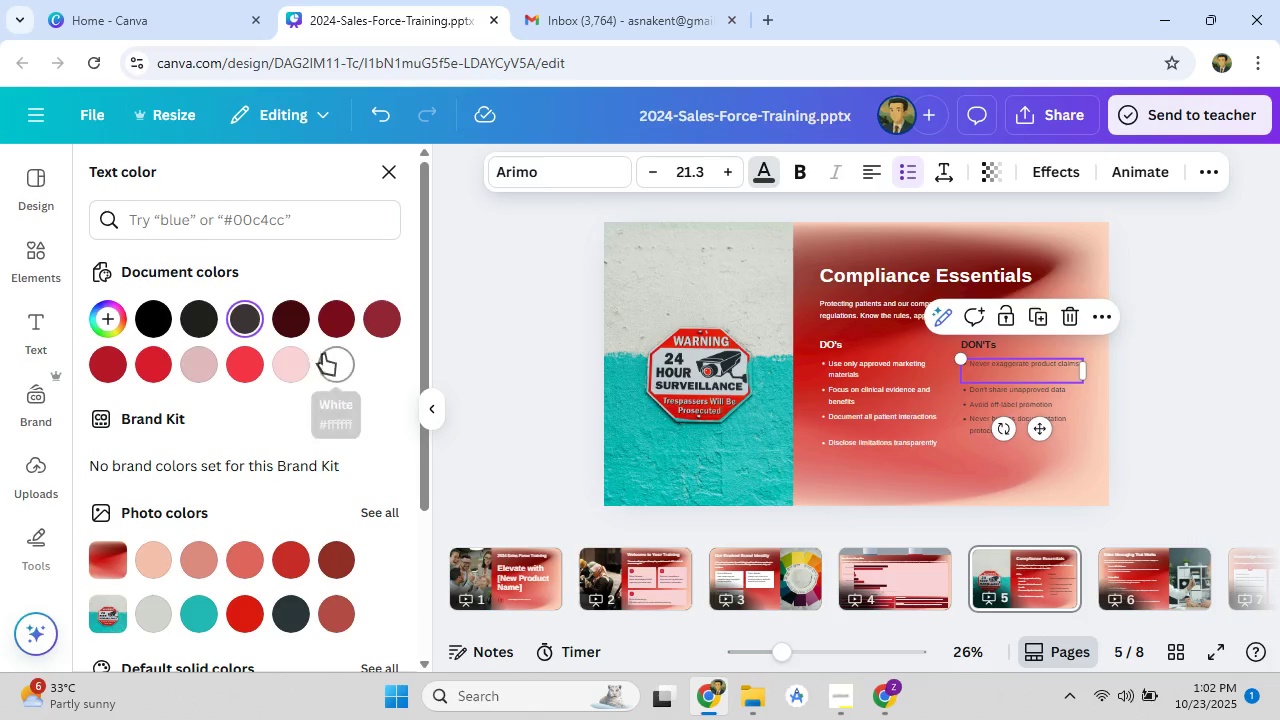 
left_click([341, 361])
 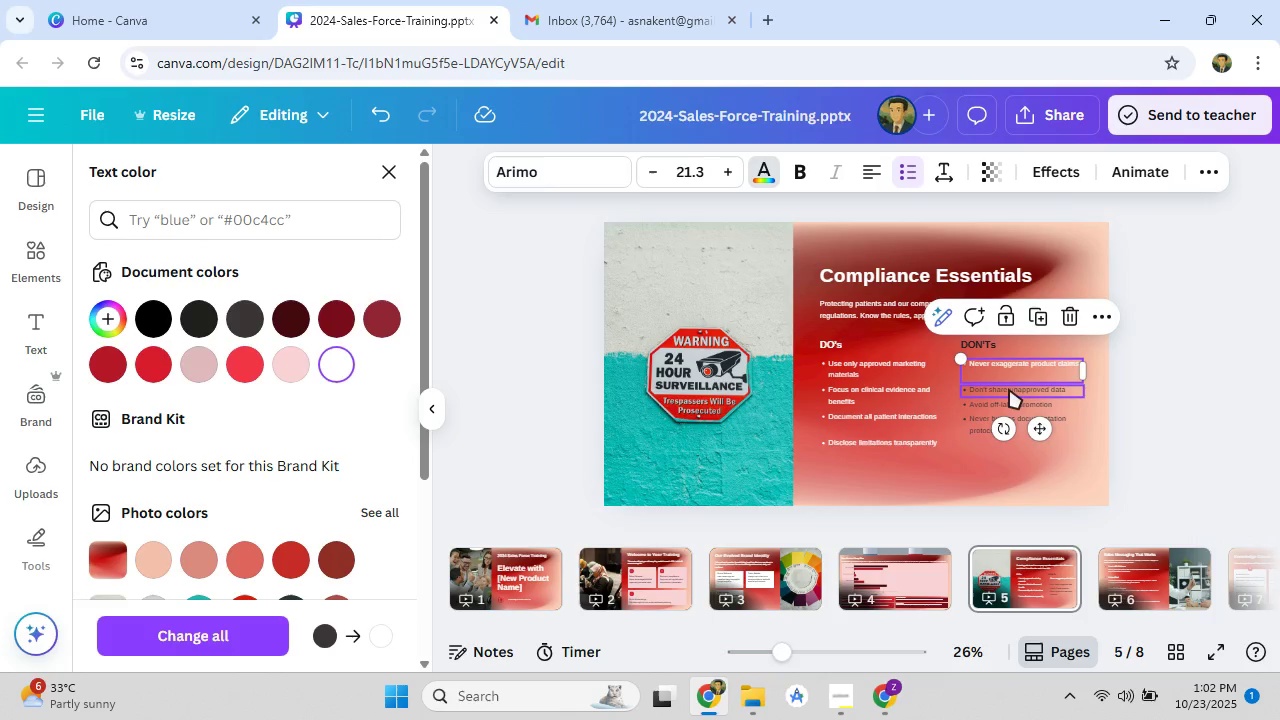 
left_click([1009, 389])
 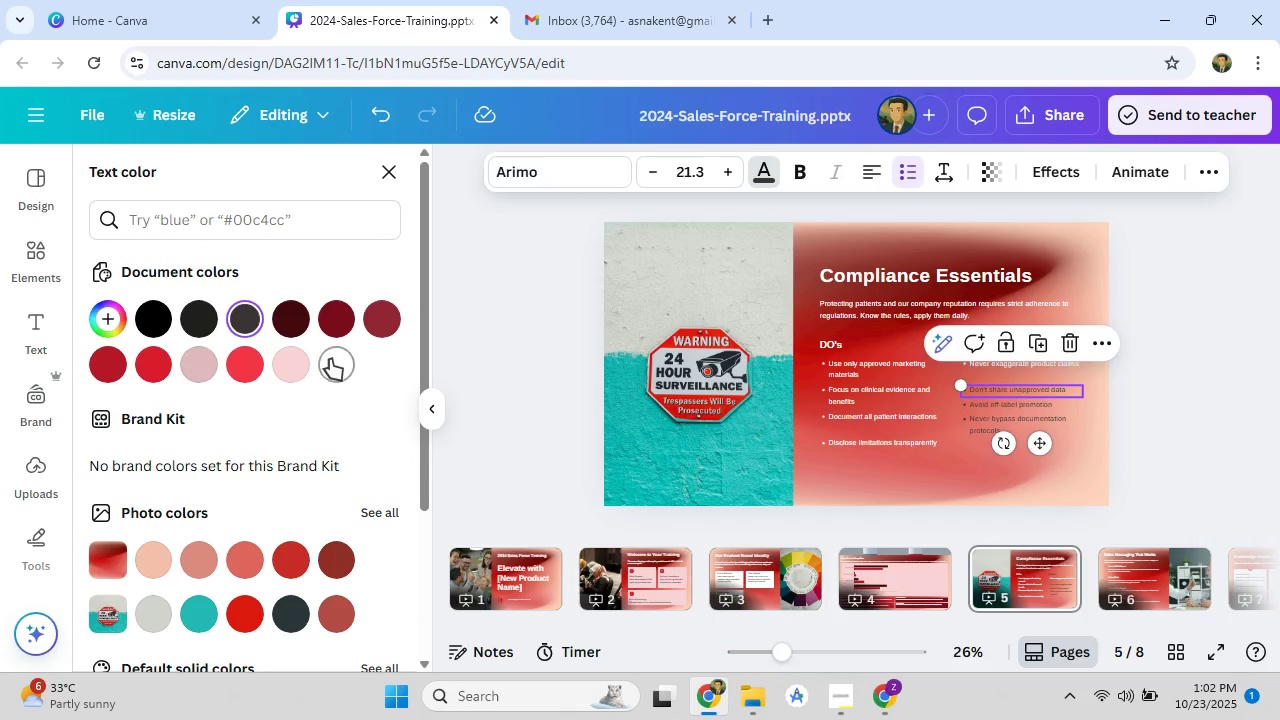 
left_click([330, 359])
 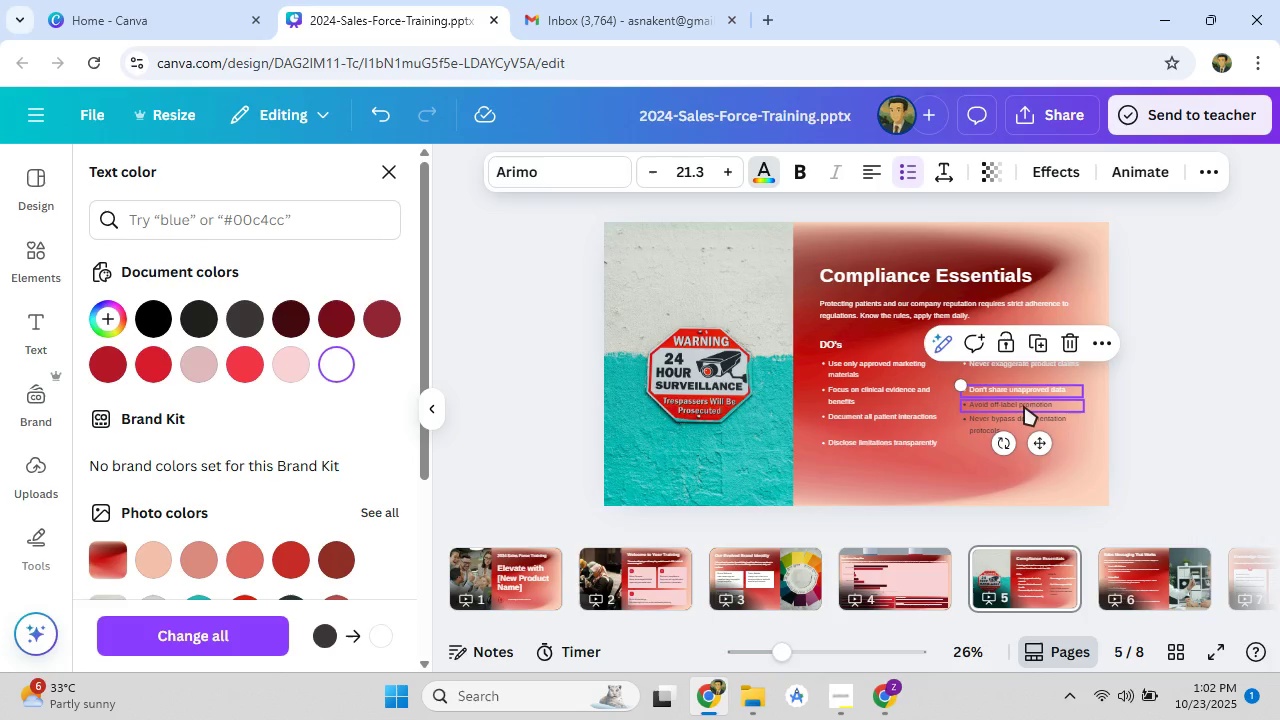 
left_click([1024, 406])
 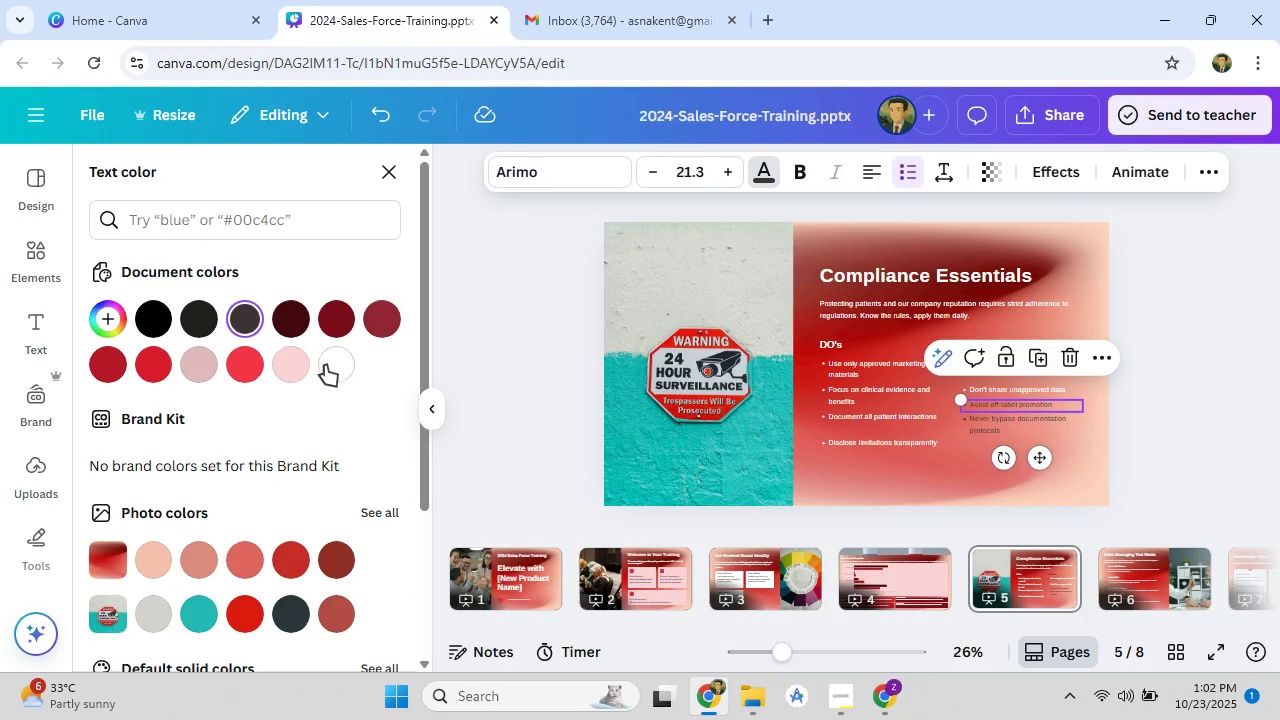 
left_click([325, 365])
 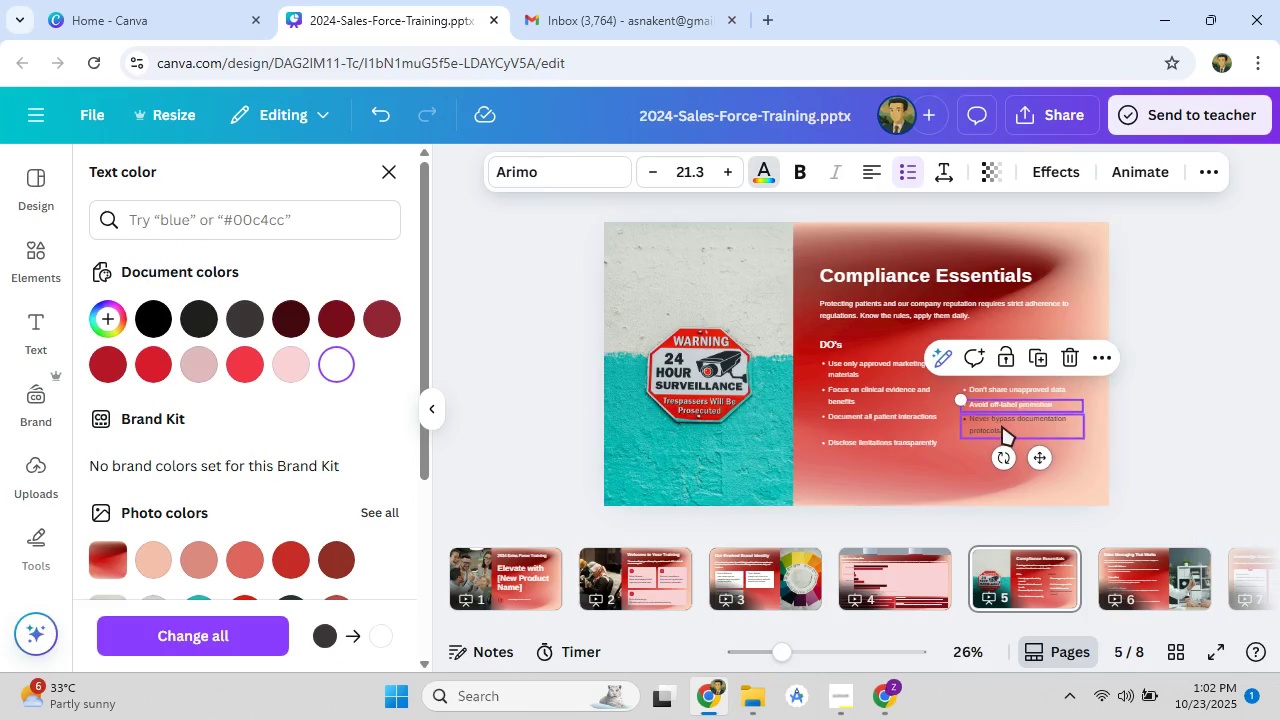 
left_click([1002, 426])
 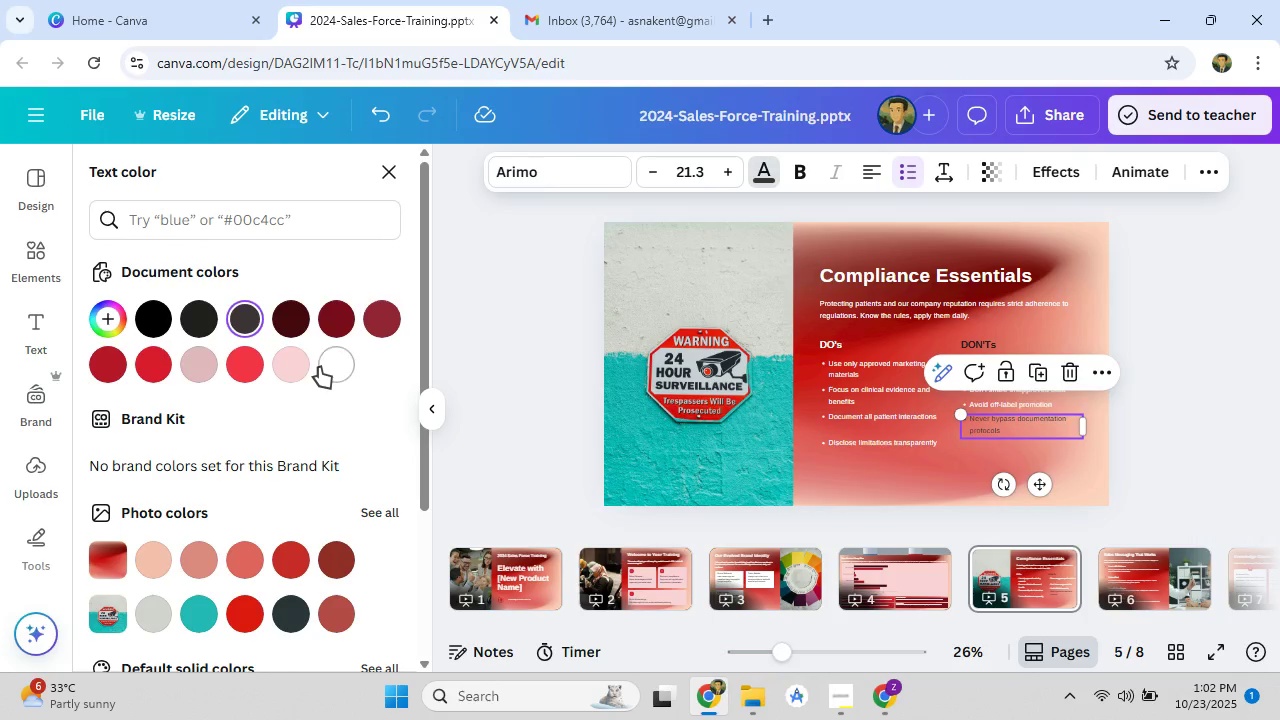 
left_click([319, 367])
 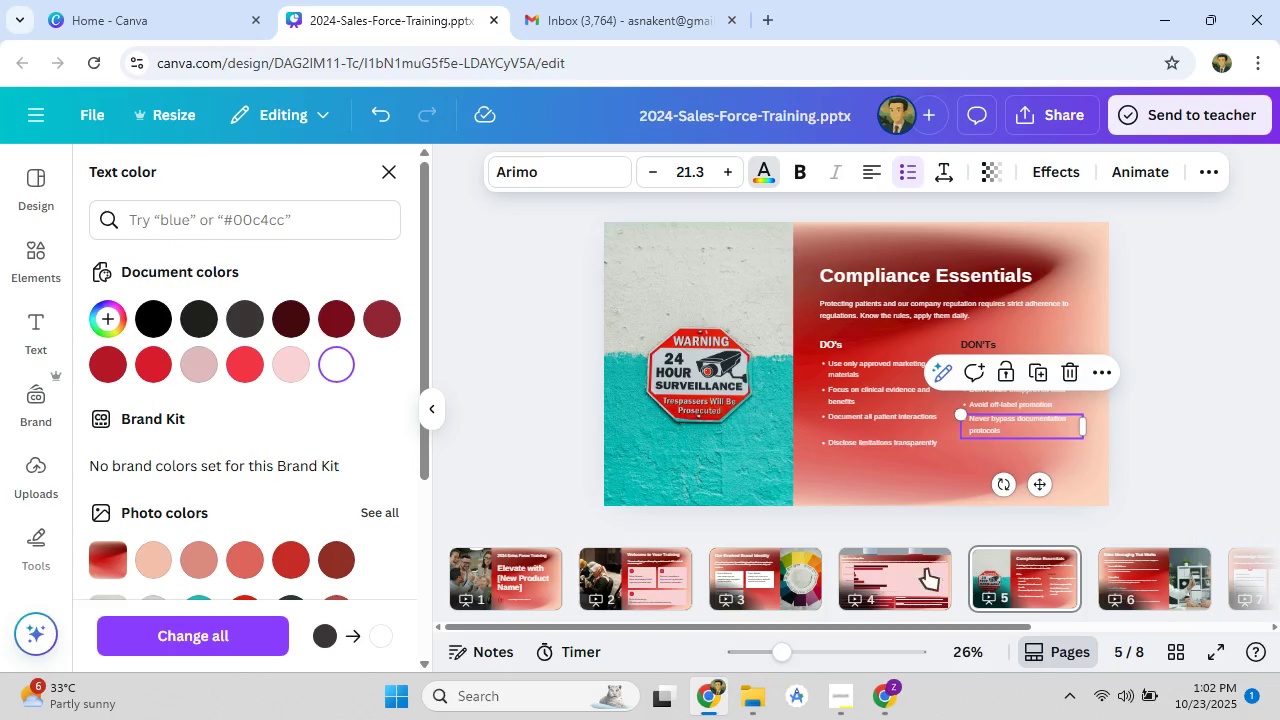 
left_click([923, 569])
 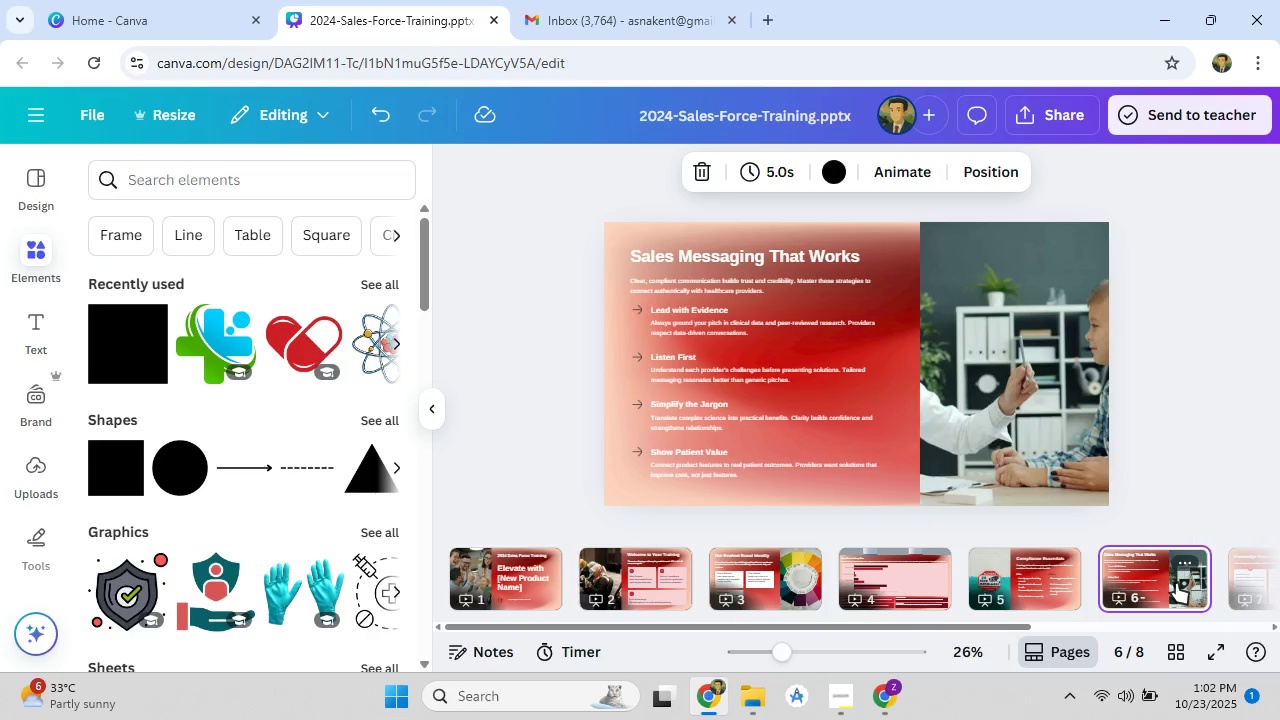 
wait(6.84)
 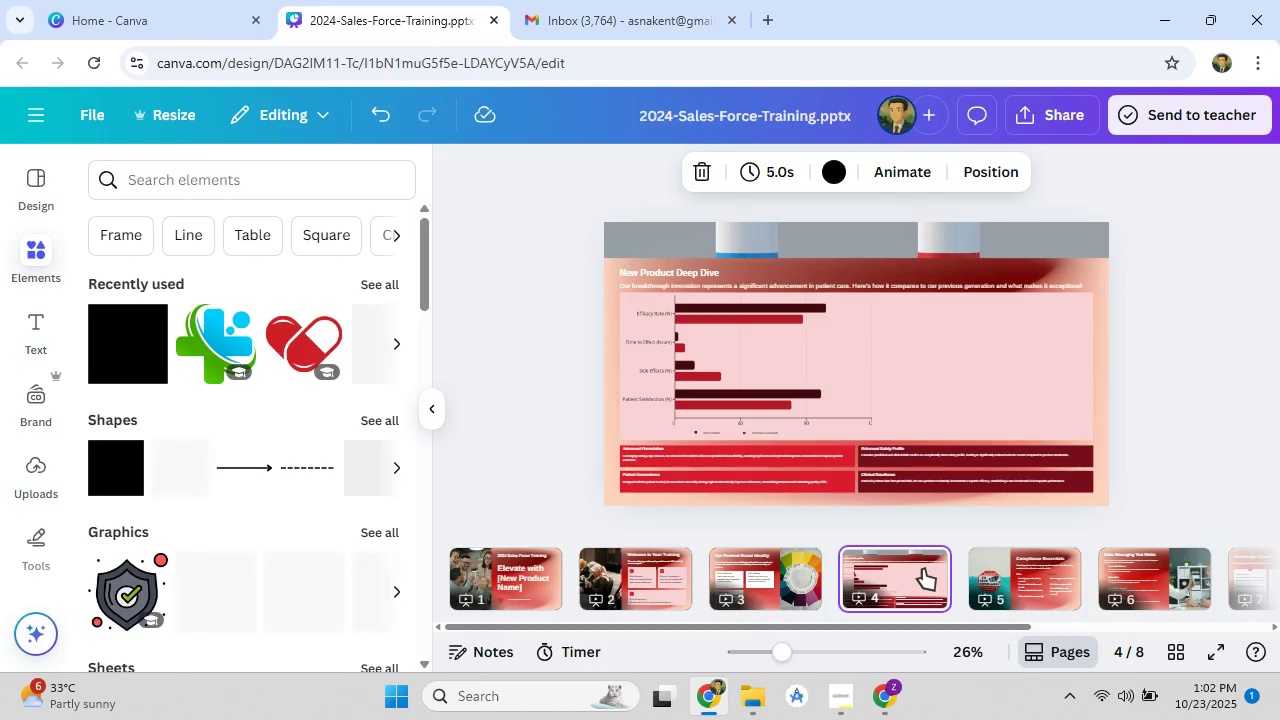 
left_click([891, 698])
 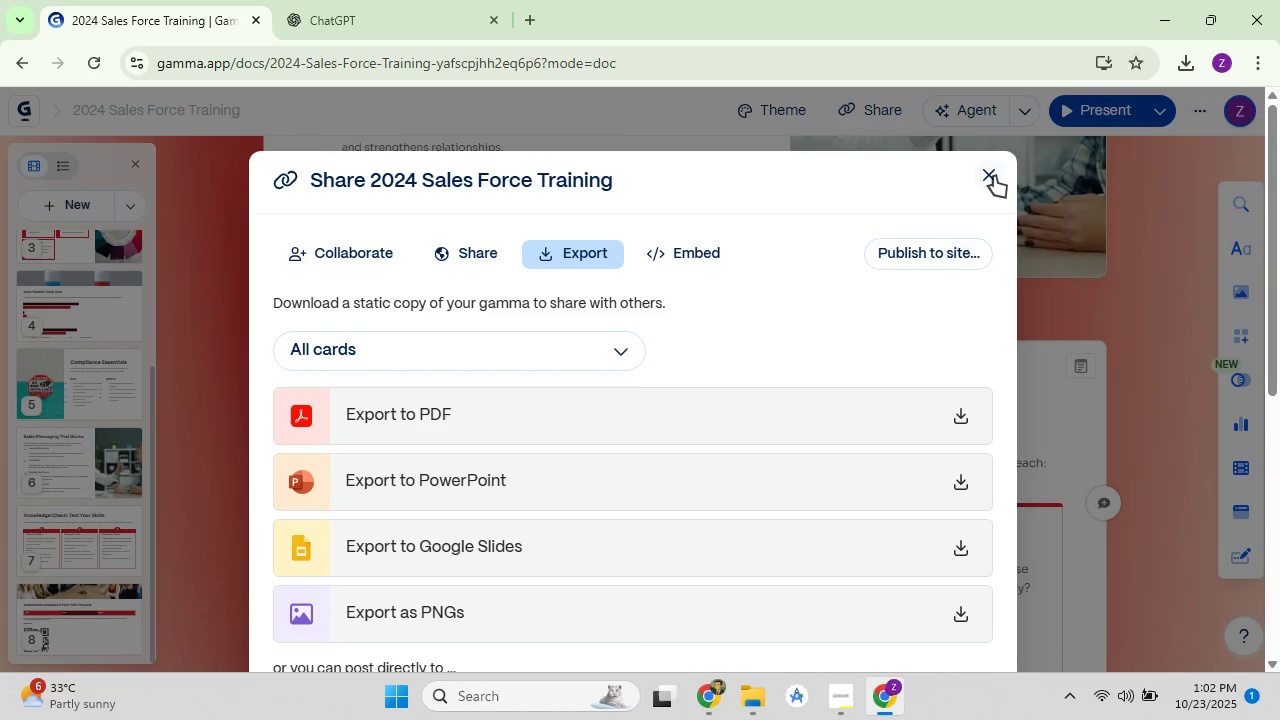 
left_click([994, 176])
 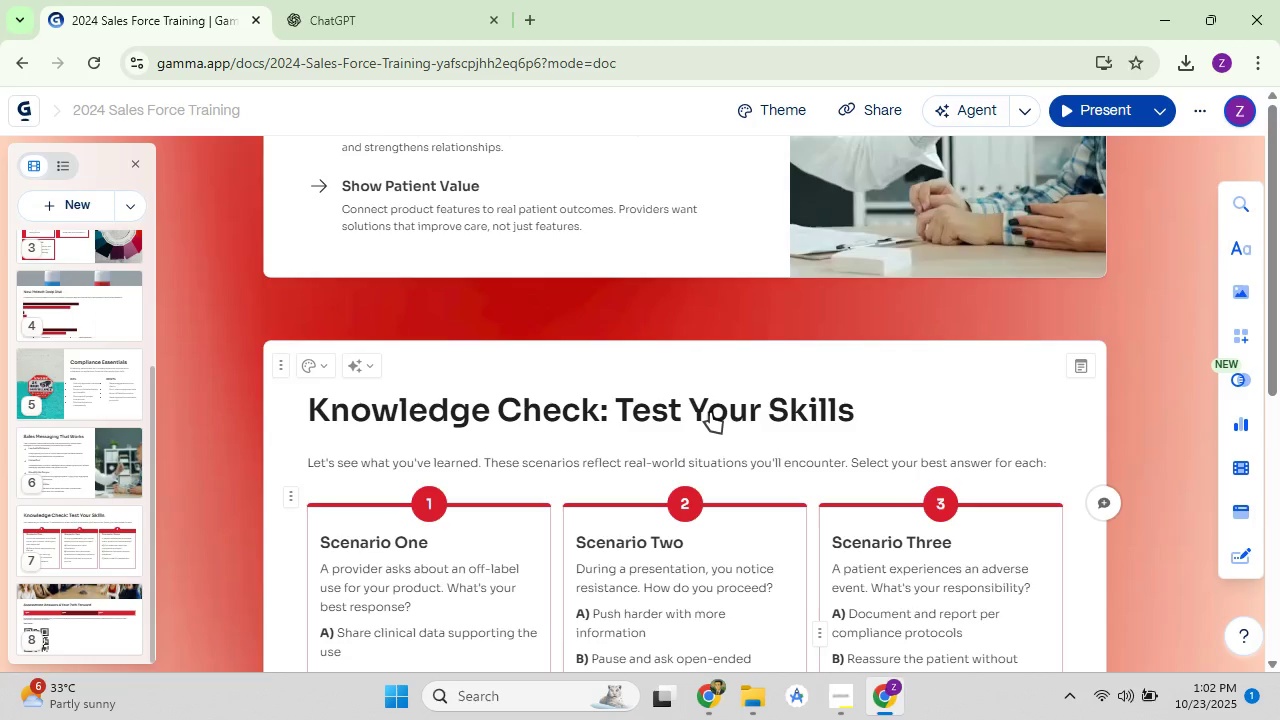 
scroll: coordinate [701, 432], scroll_direction: up, amount: 4.0
 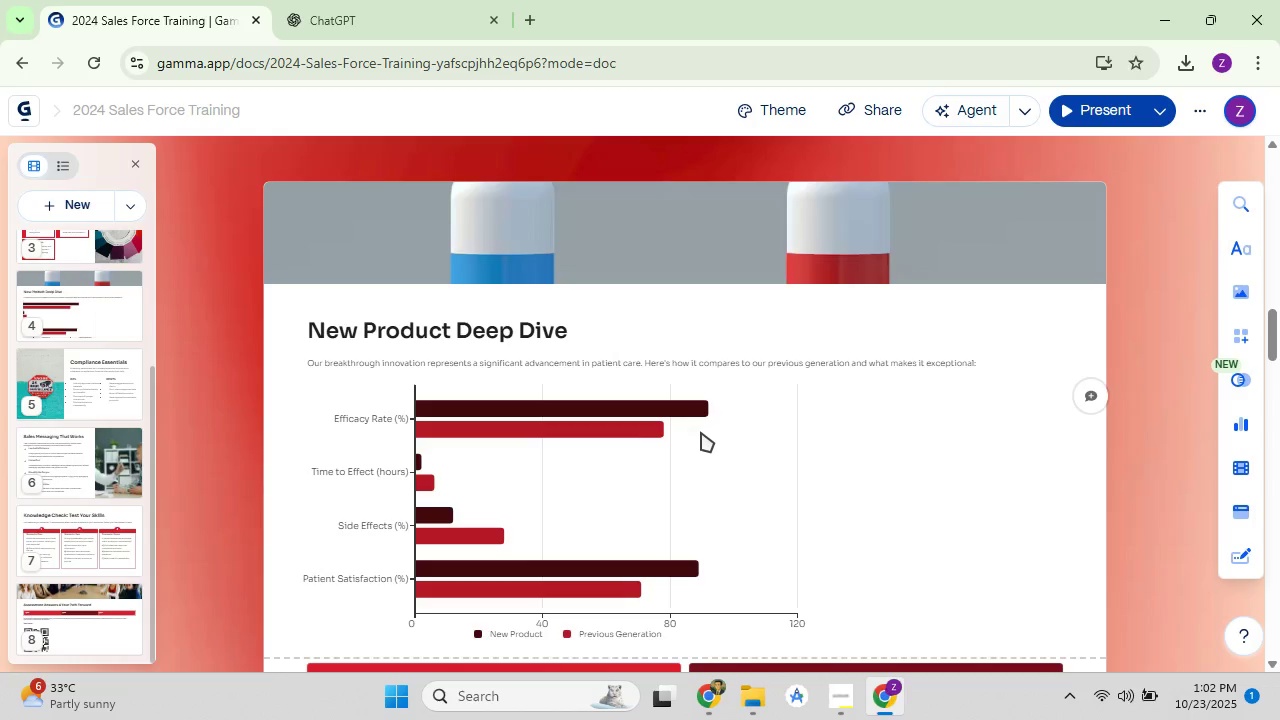 
left_click([753, 491])
 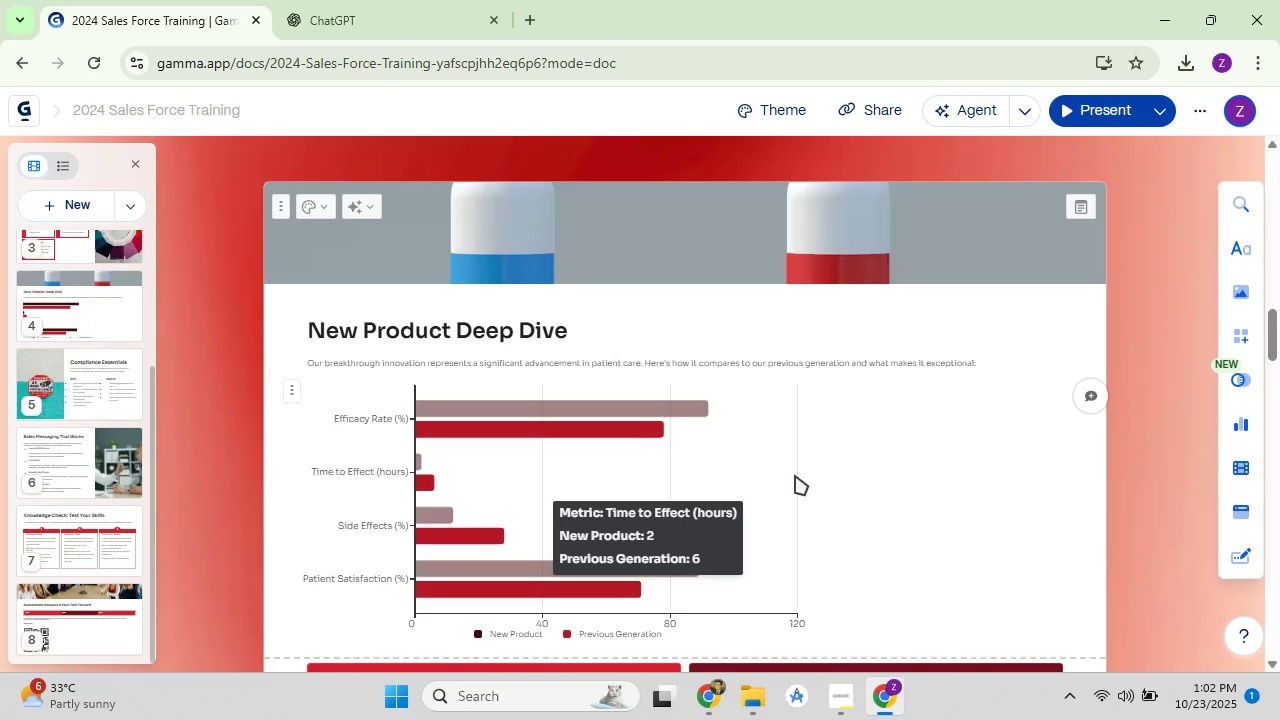 
left_click([794, 474])
 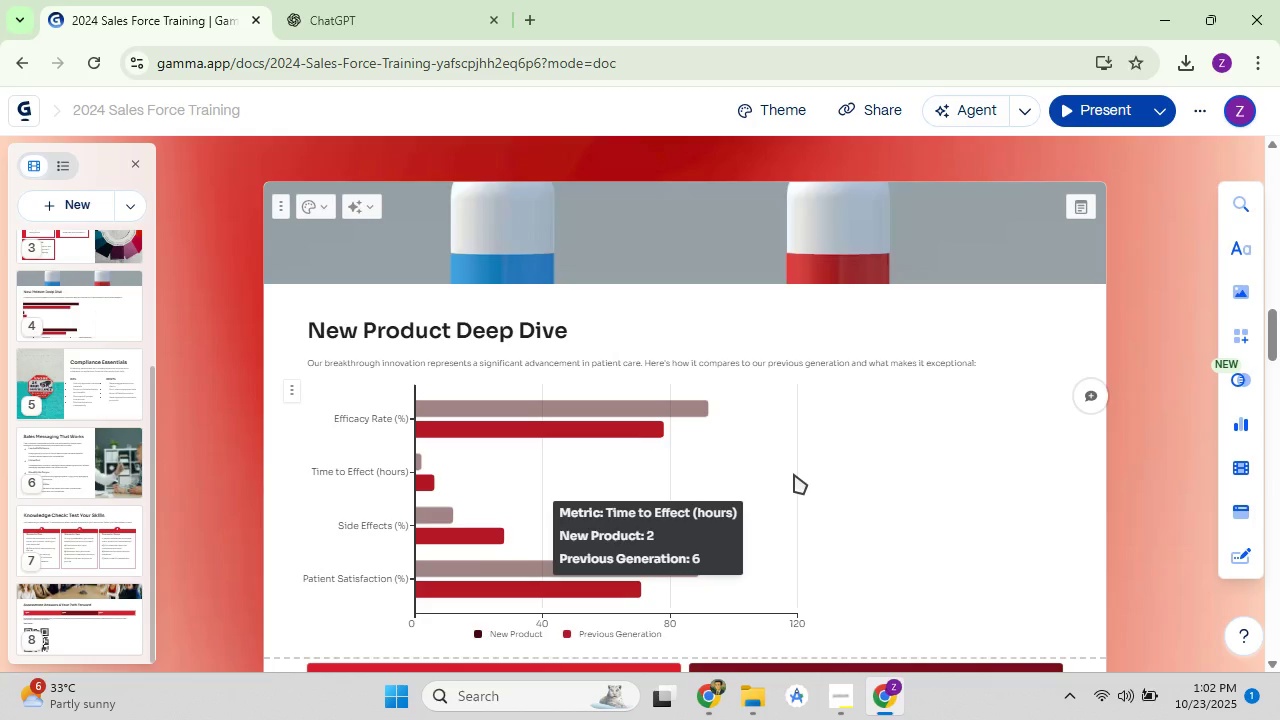 
scroll: coordinate [794, 474], scroll_direction: down, amount: 2.0
 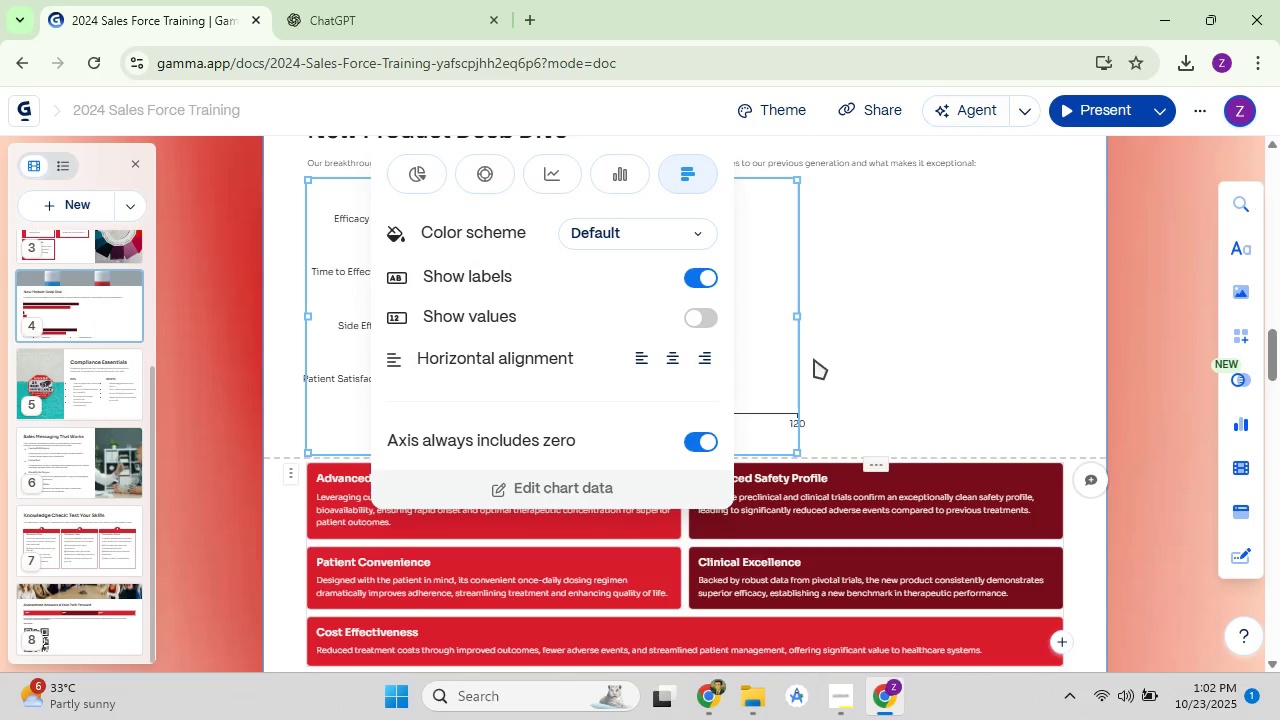 
left_click_drag(start_coordinate=[798, 316], to_coordinate=[1058, 320])
 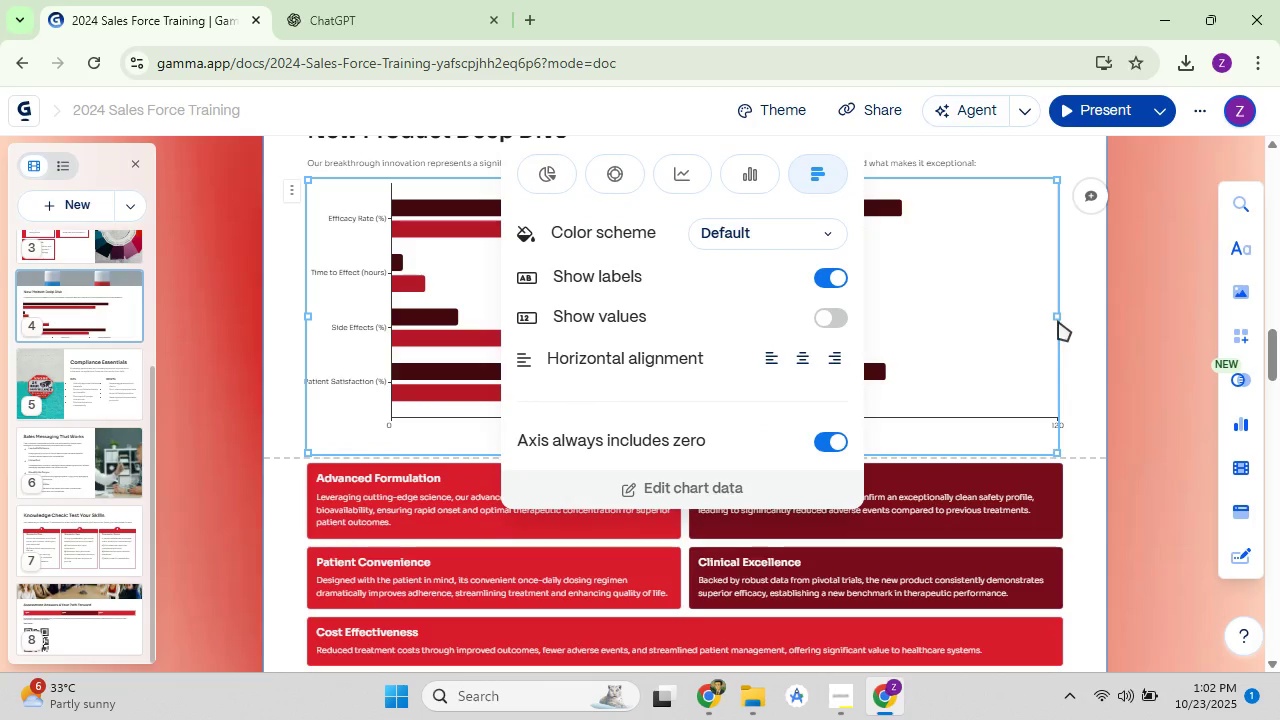 
left_click([1147, 327])
 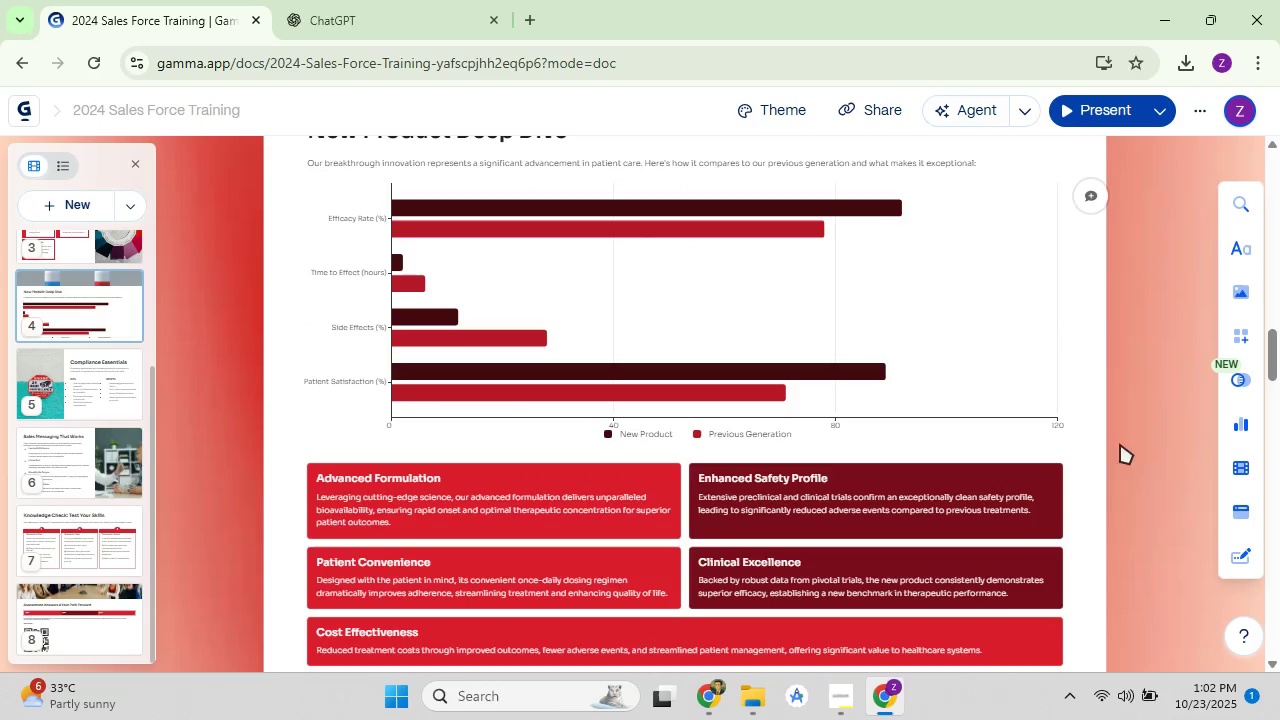 
scroll: coordinate [1104, 524], scroll_direction: up, amount: 2.0
 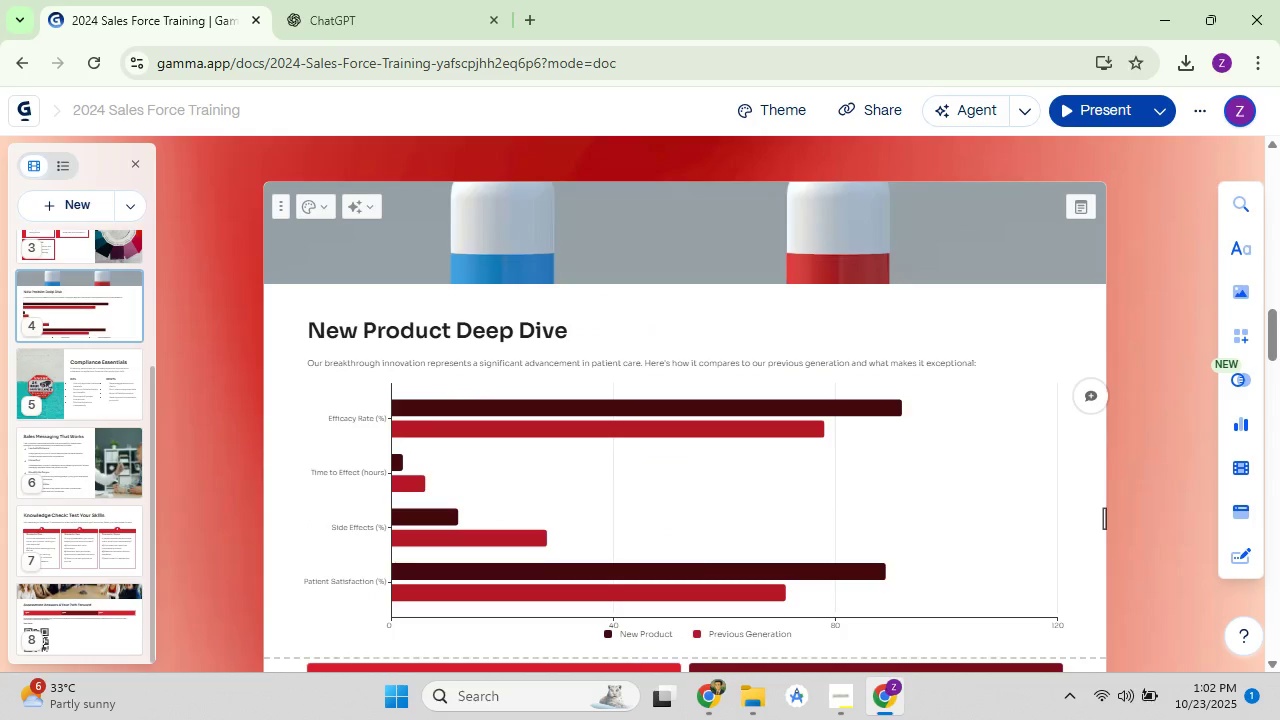 
scroll: coordinate [1104, 517], scroll_direction: down, amount: 4.0
 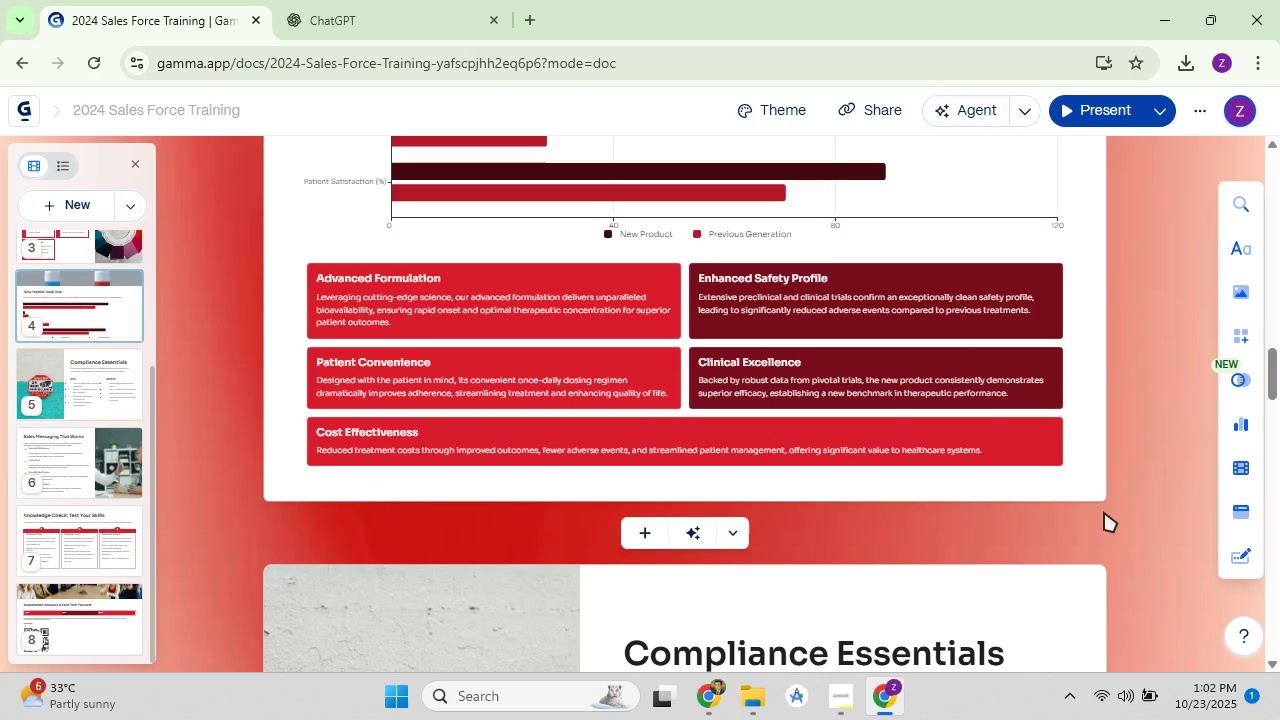 
scroll: coordinate [1104, 512], scroll_direction: up, amount: 4.0
 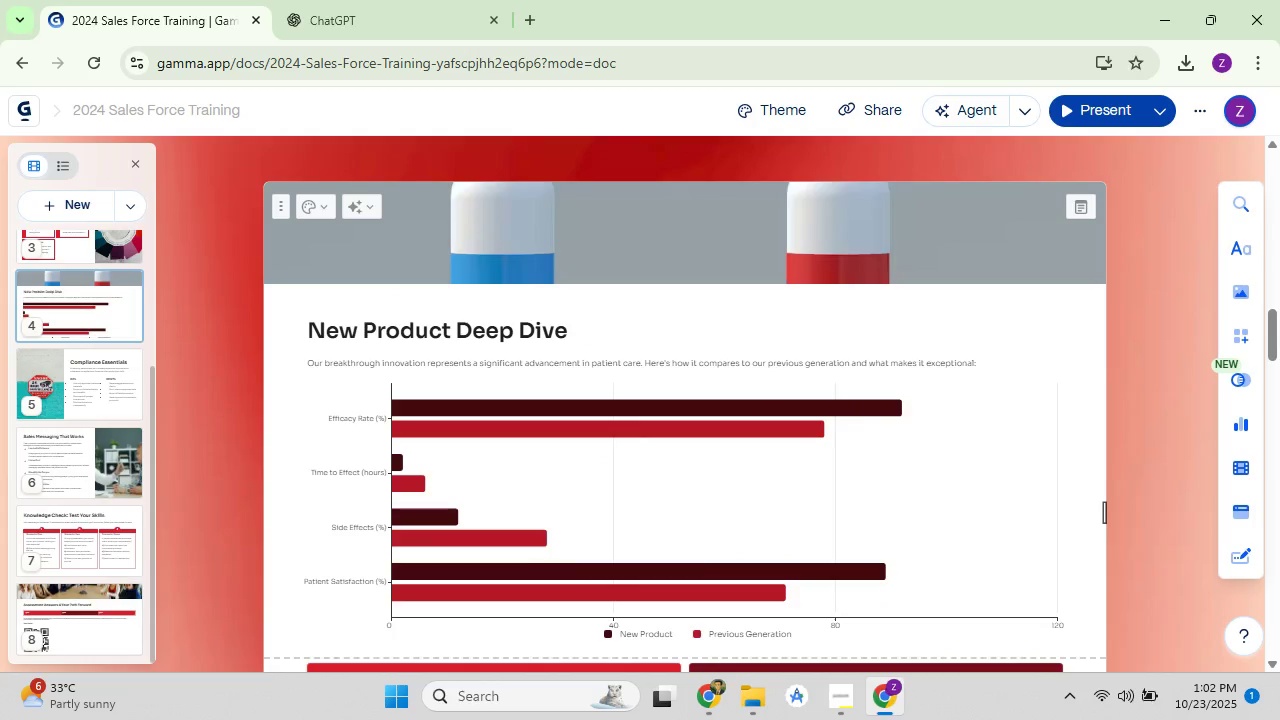 
scroll: coordinate [1104, 512], scroll_direction: down, amount: 2.0
 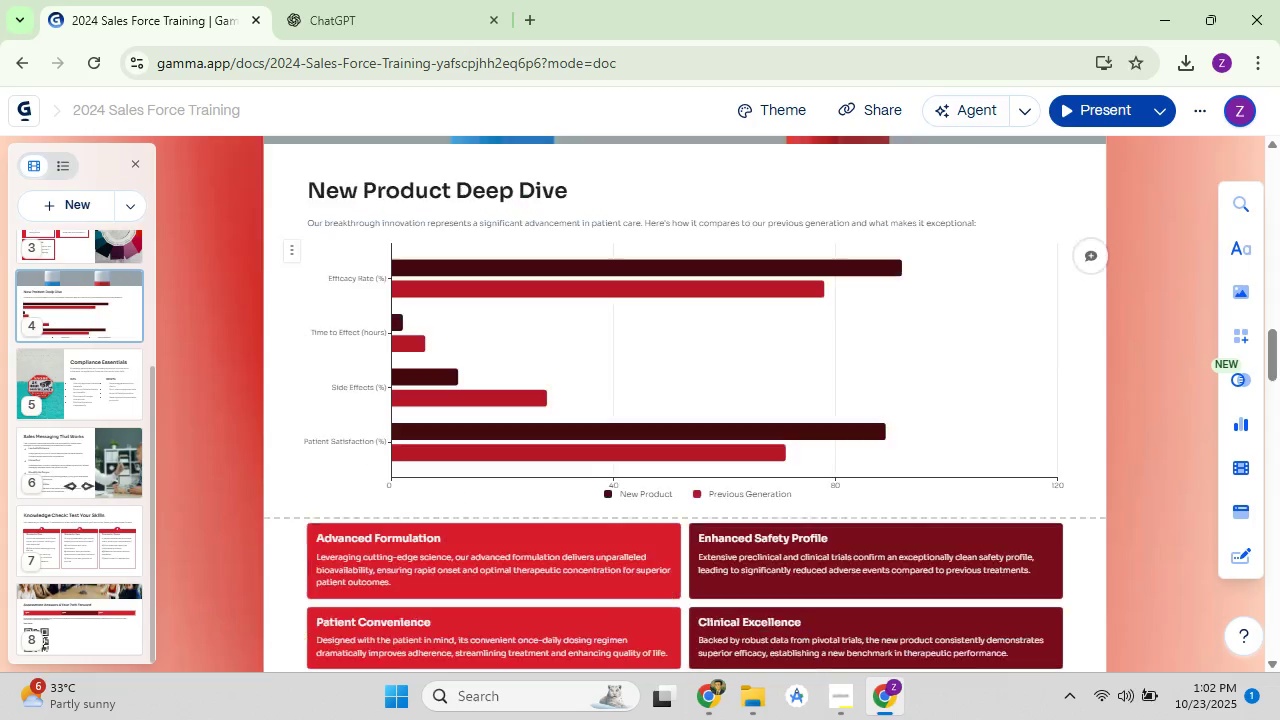 
scroll: coordinate [79, 465], scroll_direction: up, amount: 4.0
 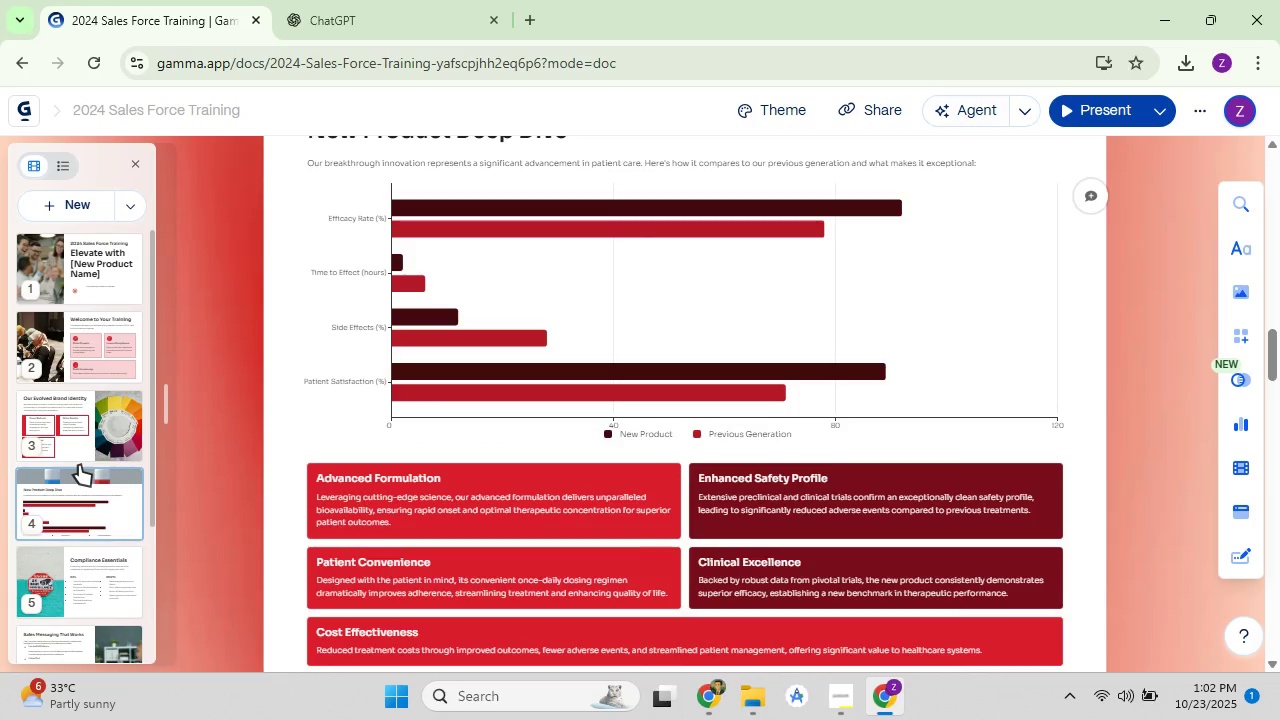 
scroll: coordinate [524, 475], scroll_direction: down, amount: 16.0
 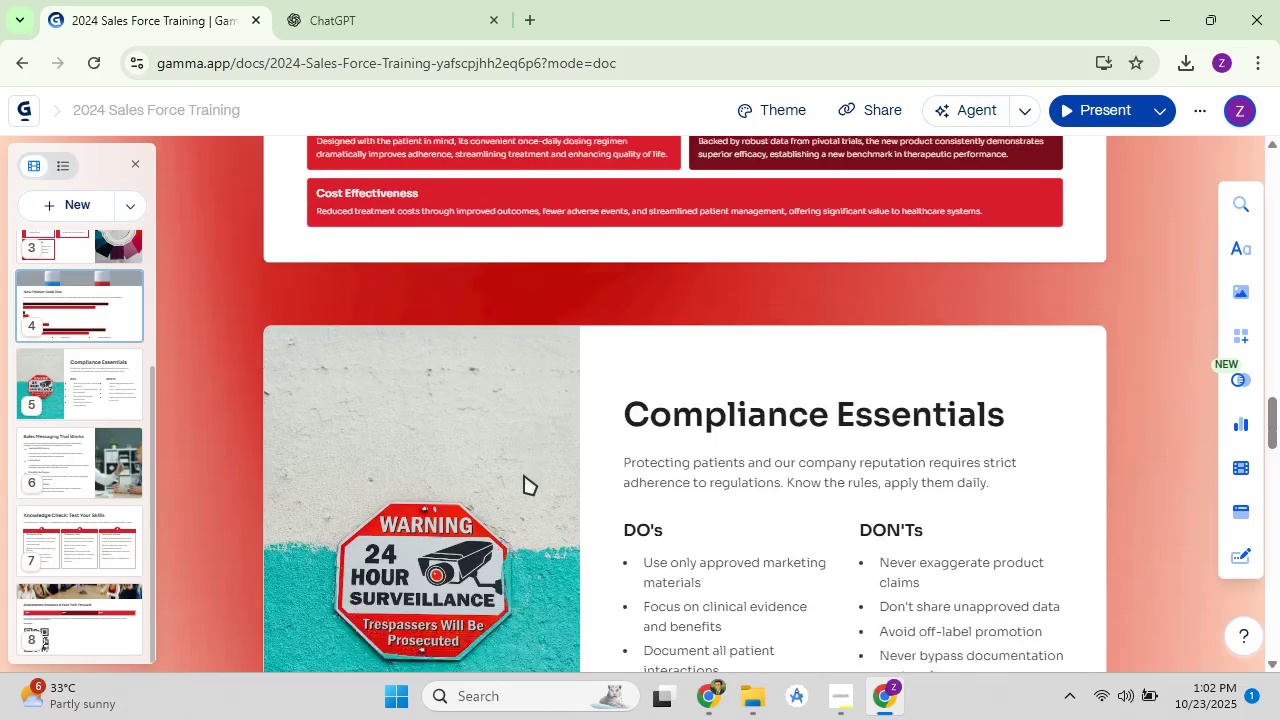 
scroll: coordinate [524, 475], scroll_direction: up, amount: 2.0
 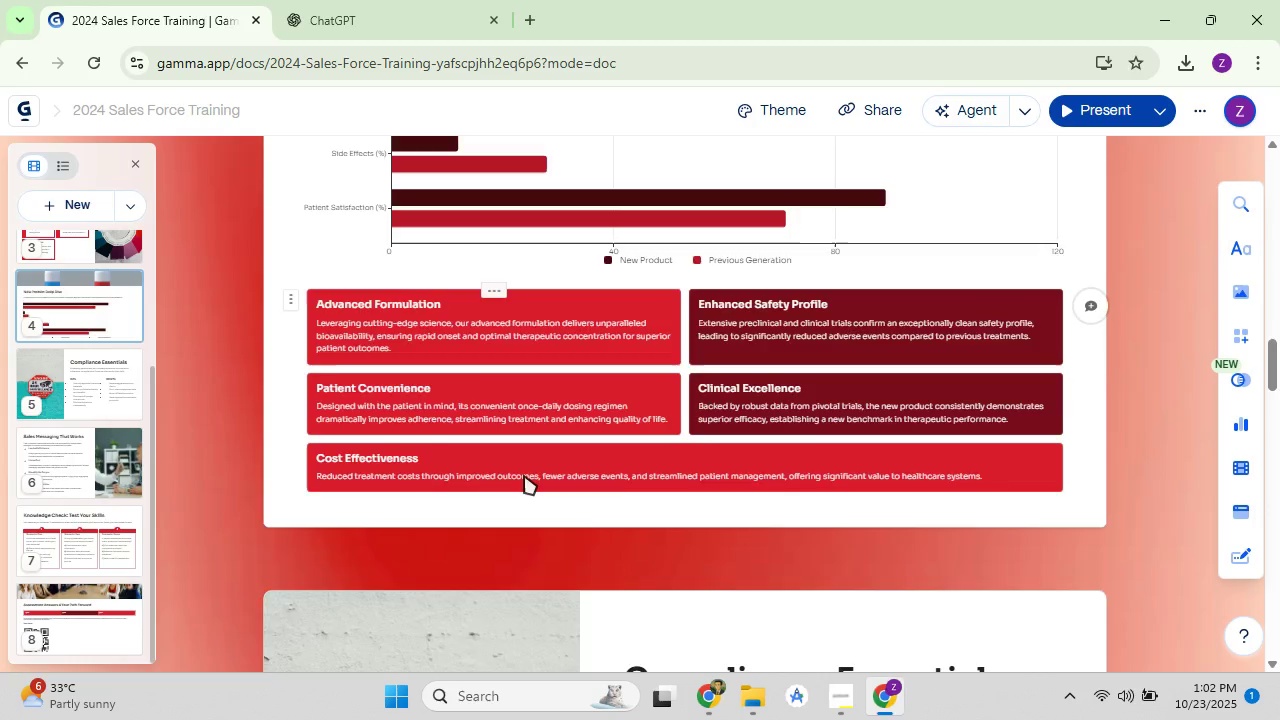 
scroll: coordinate [524, 475], scroll_direction: down, amount: 4.0
 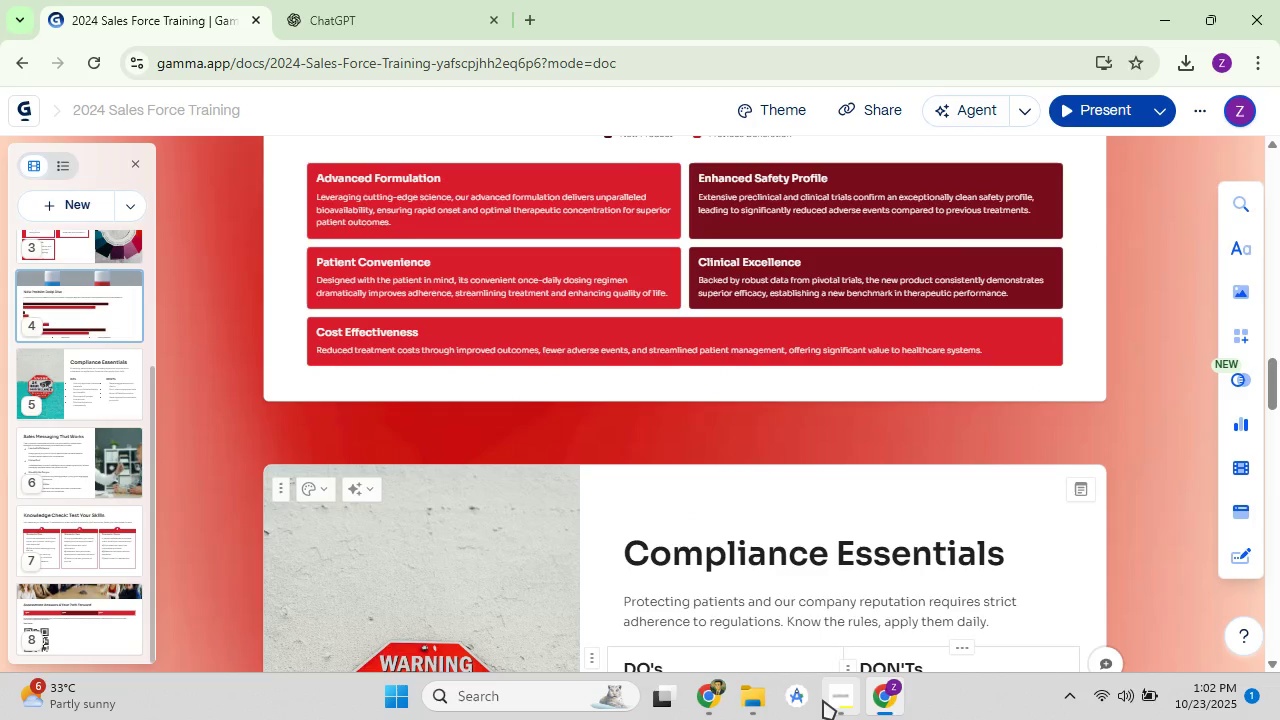 
left_click([721, 694])
 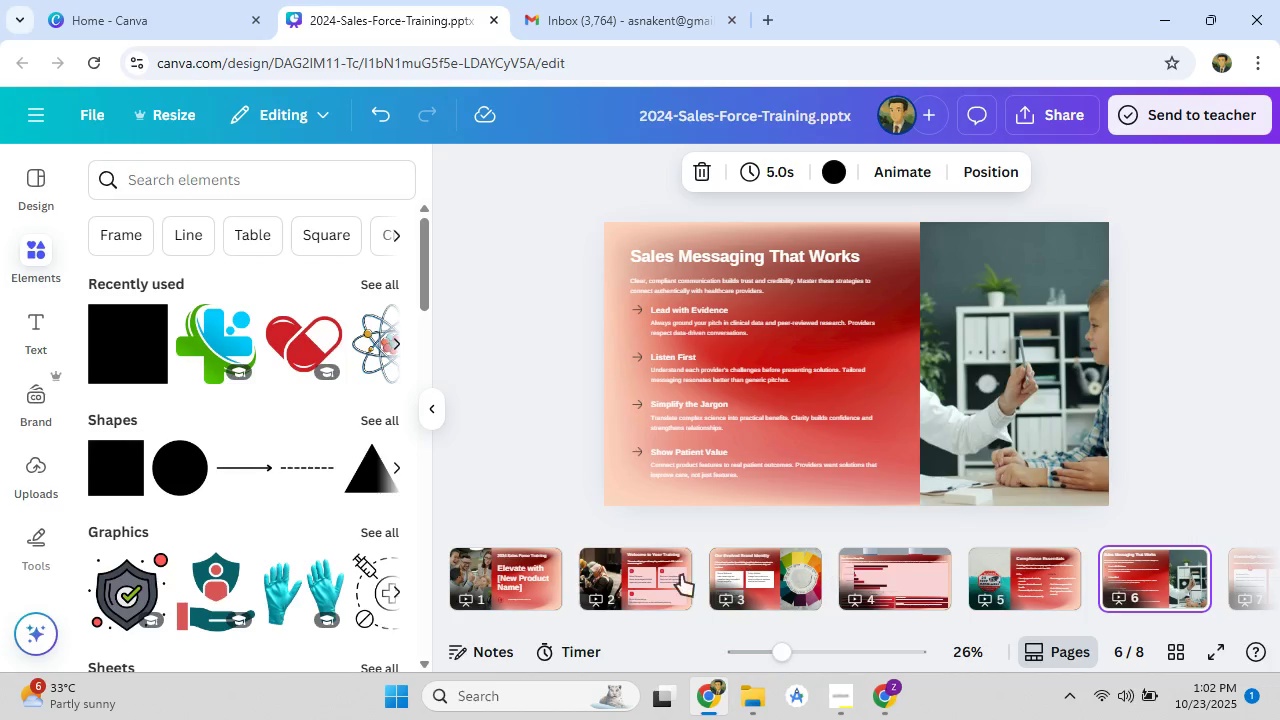 
left_click([681, 575])
 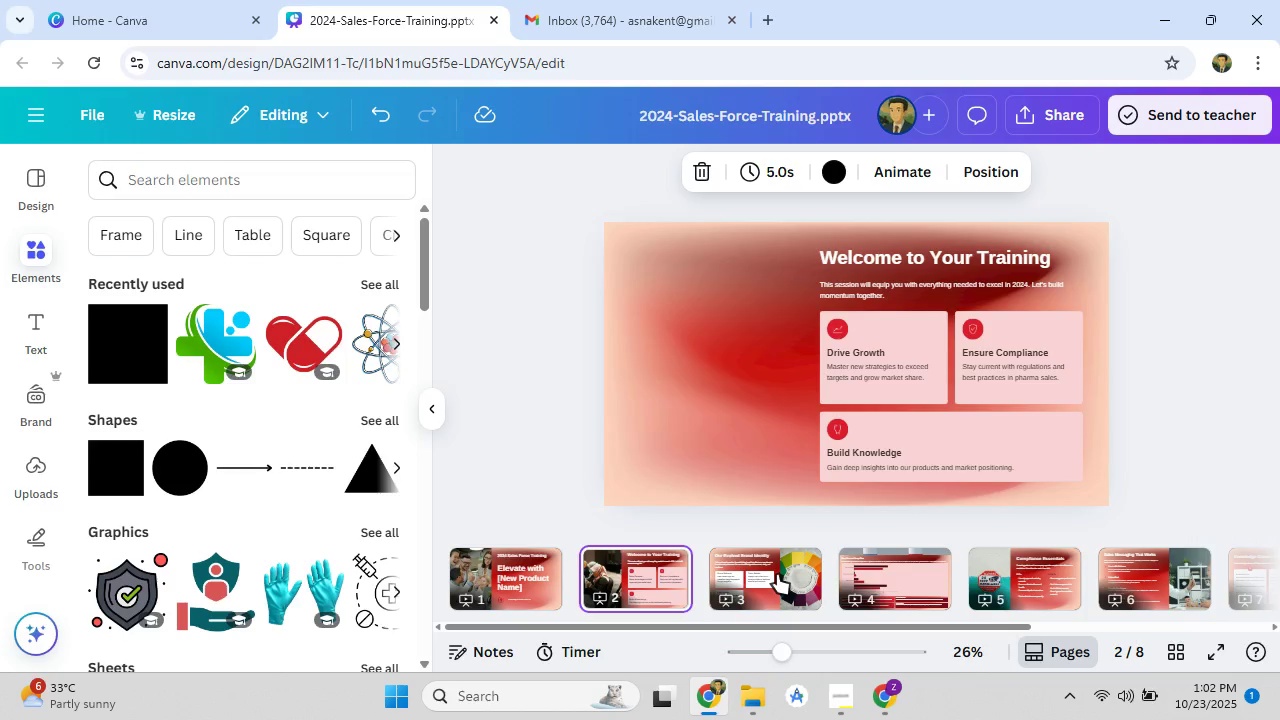 
left_click([777, 574])
 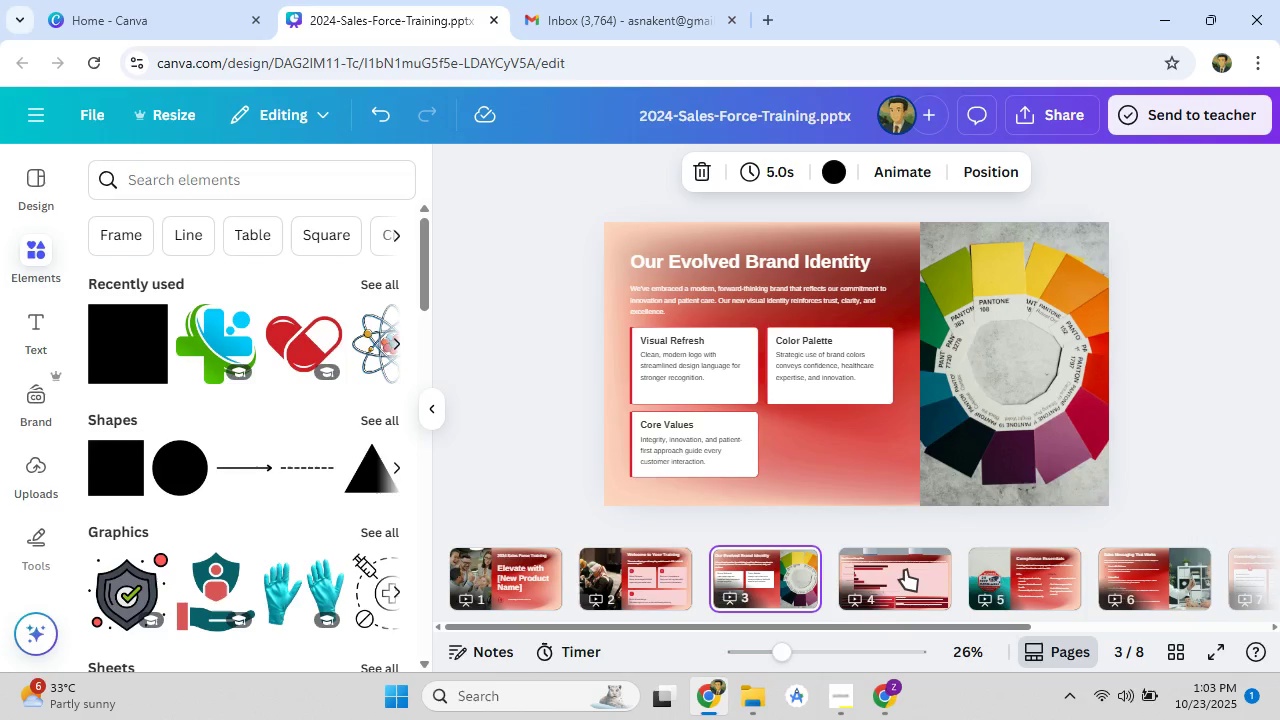 
left_click([905, 570])
 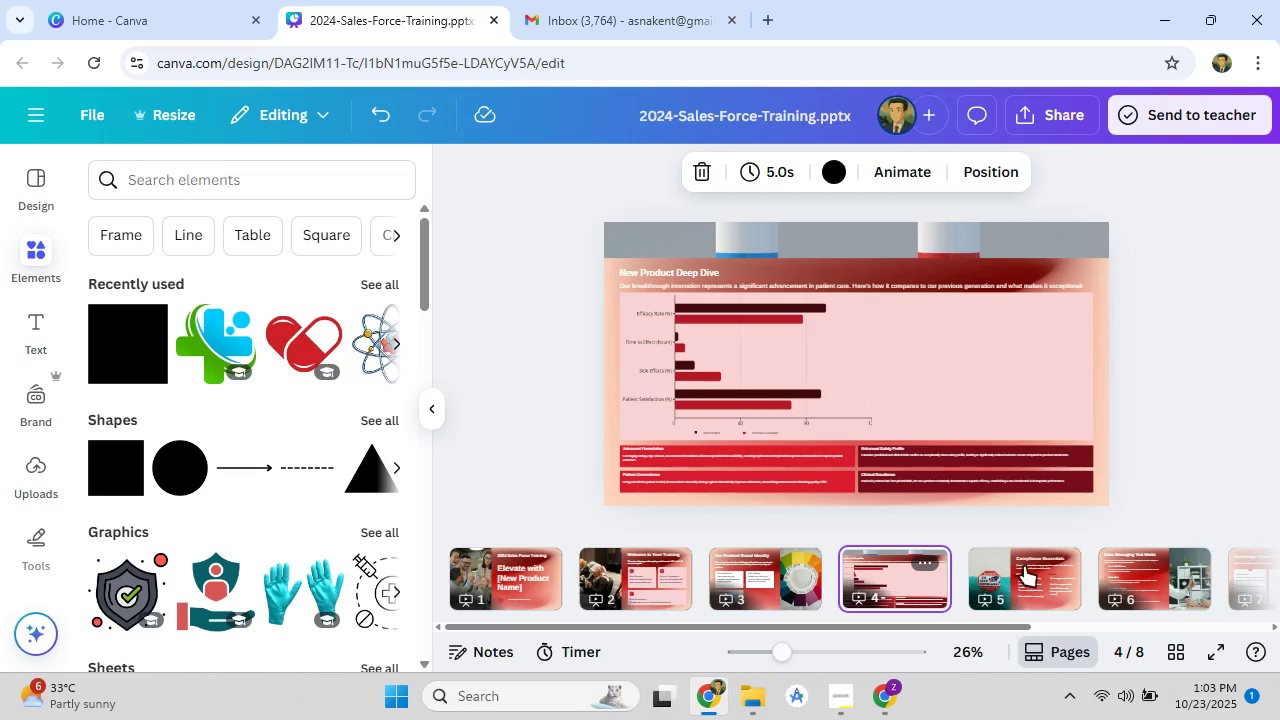 
left_click([1024, 566])
 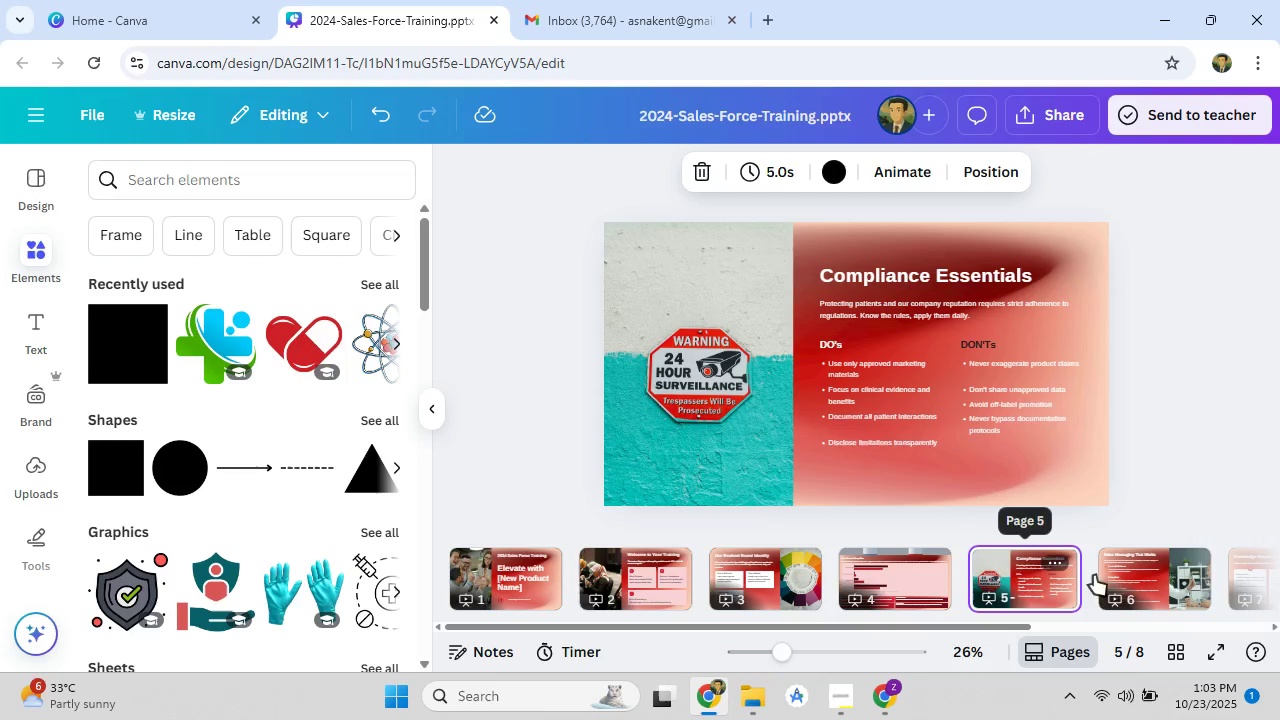 
left_click([1120, 575])
 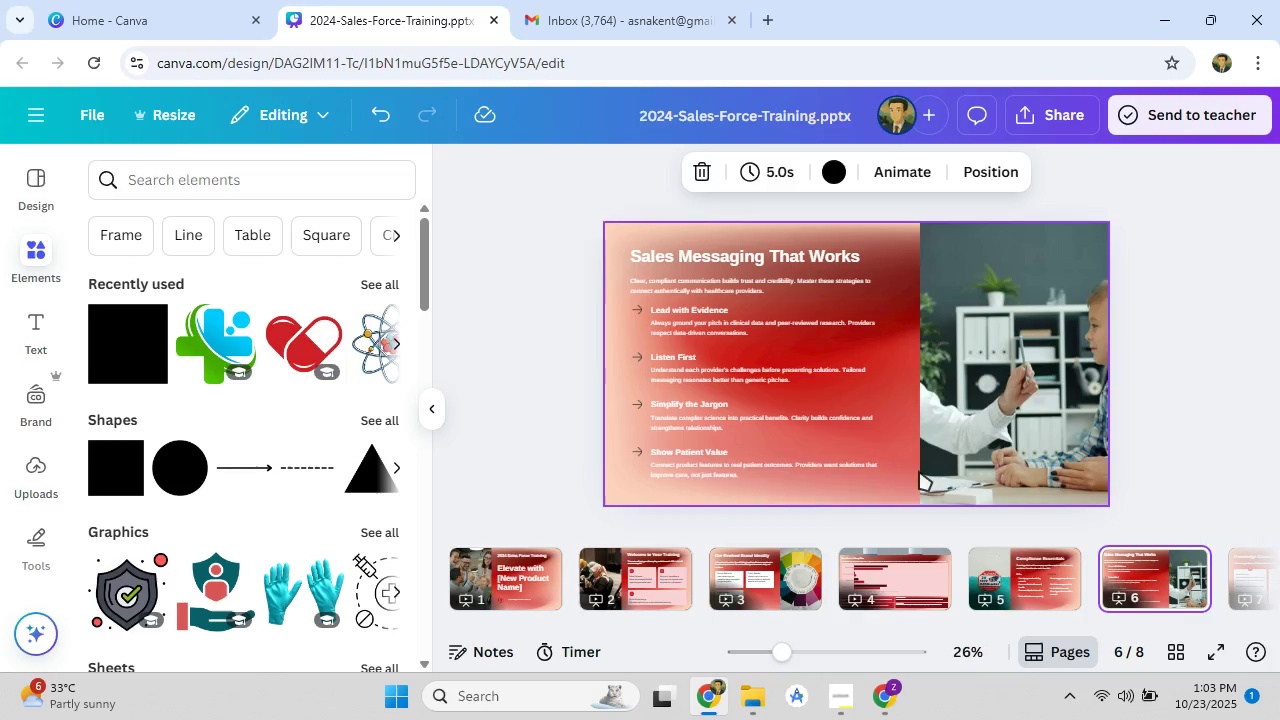 
left_click([1242, 581])
 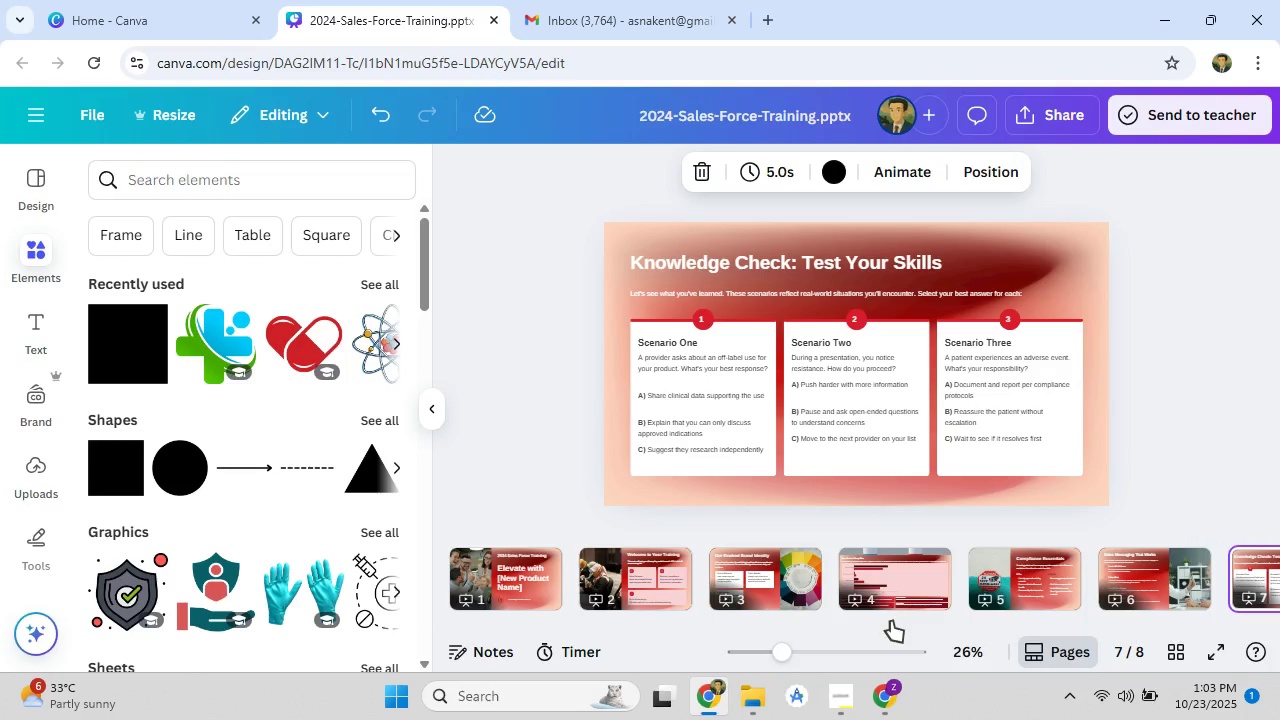 
left_click([820, 707])